 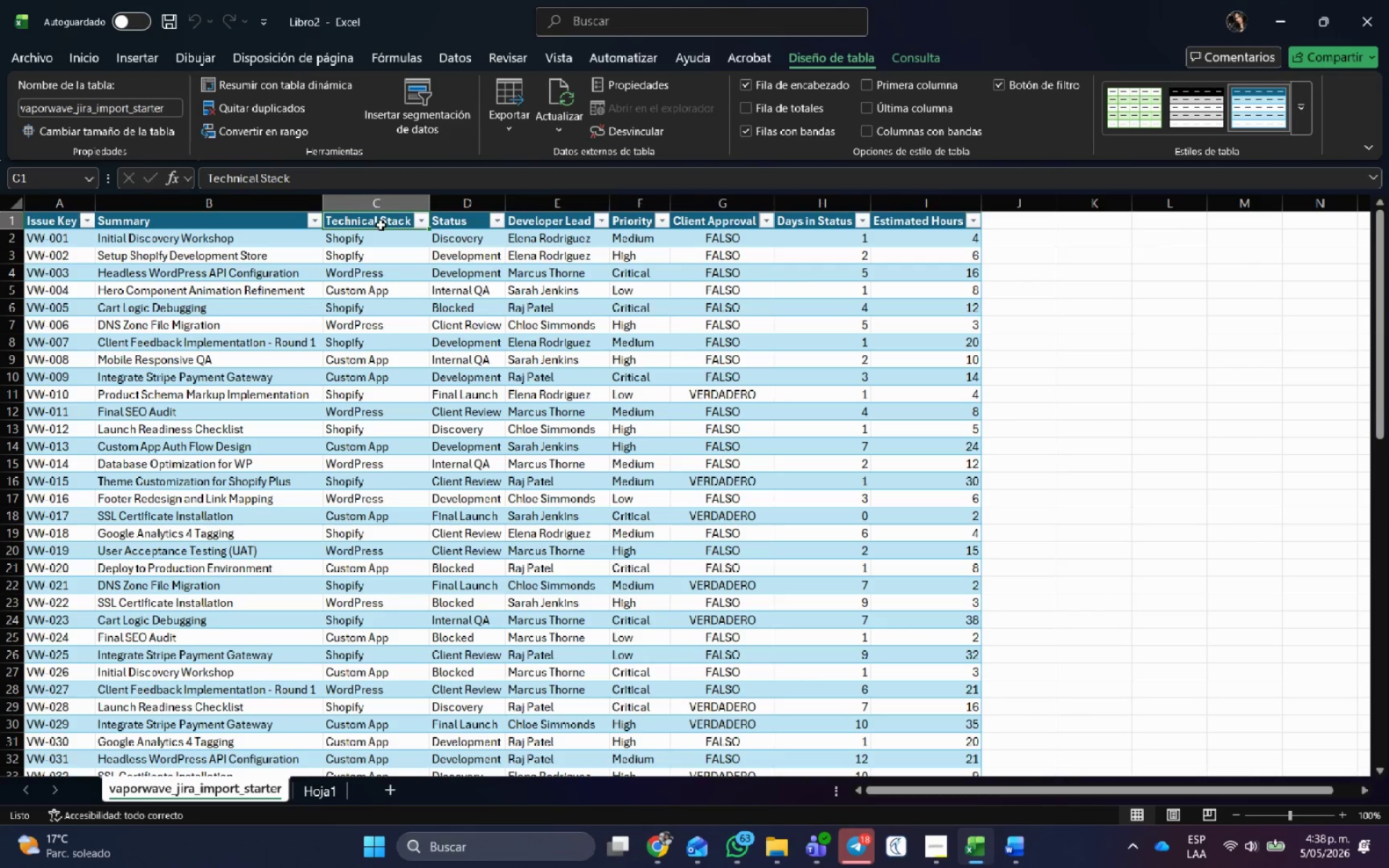 
left_click_drag(start_coordinate=[304, 180], to_coordinate=[128, 205])
 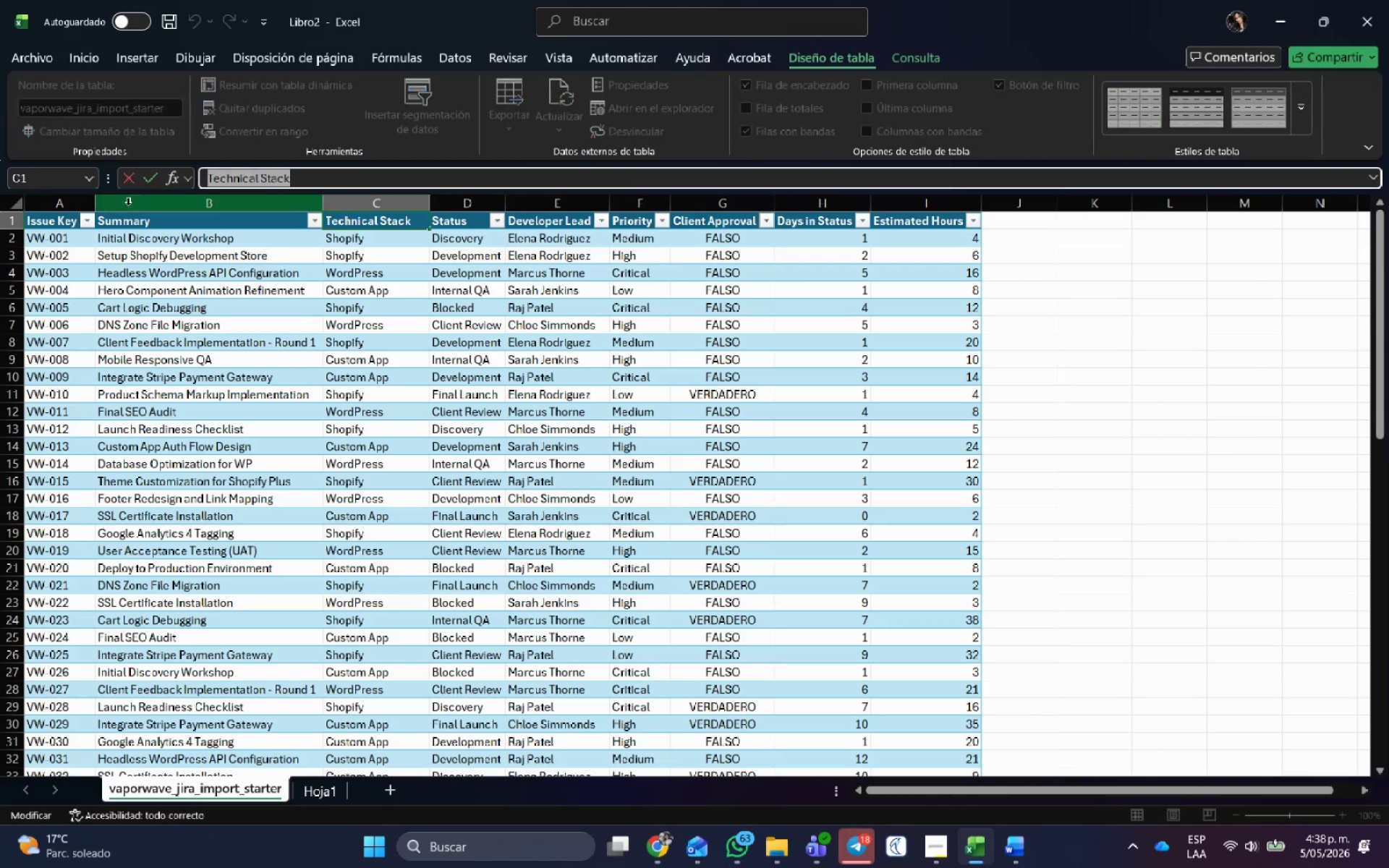 
key(Control+C)
 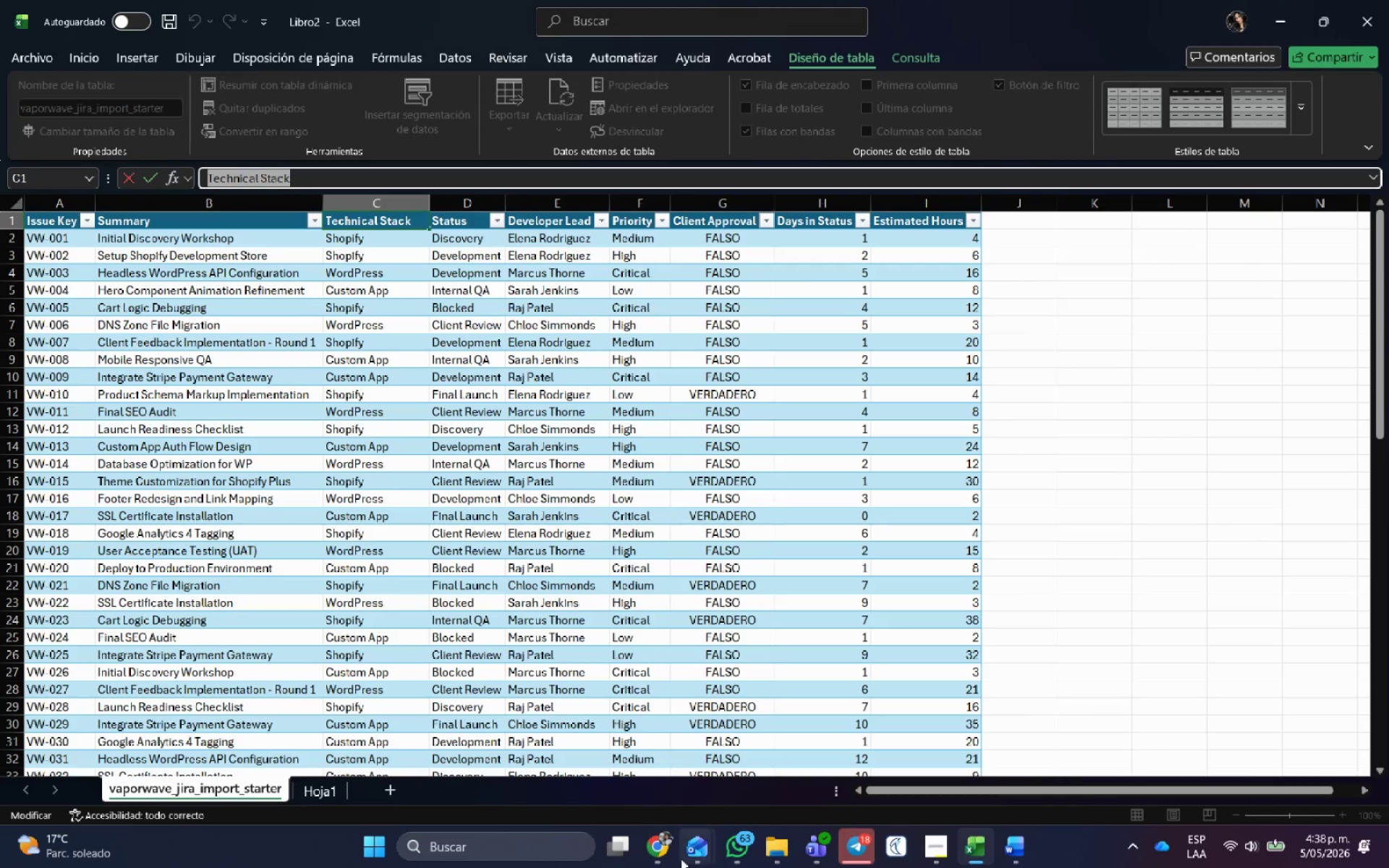 
left_click([660, 839])
 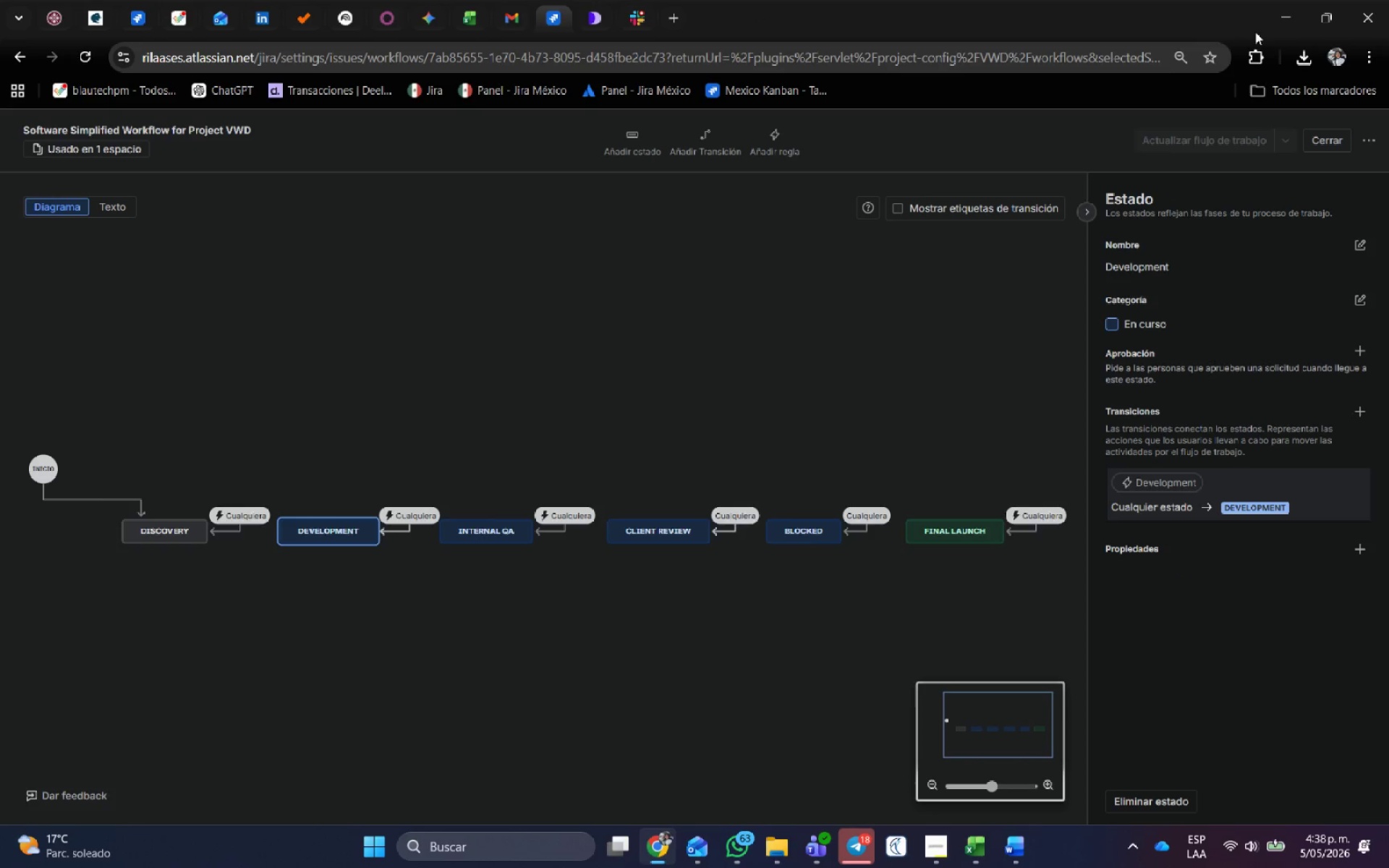 
left_click([1338, 143])
 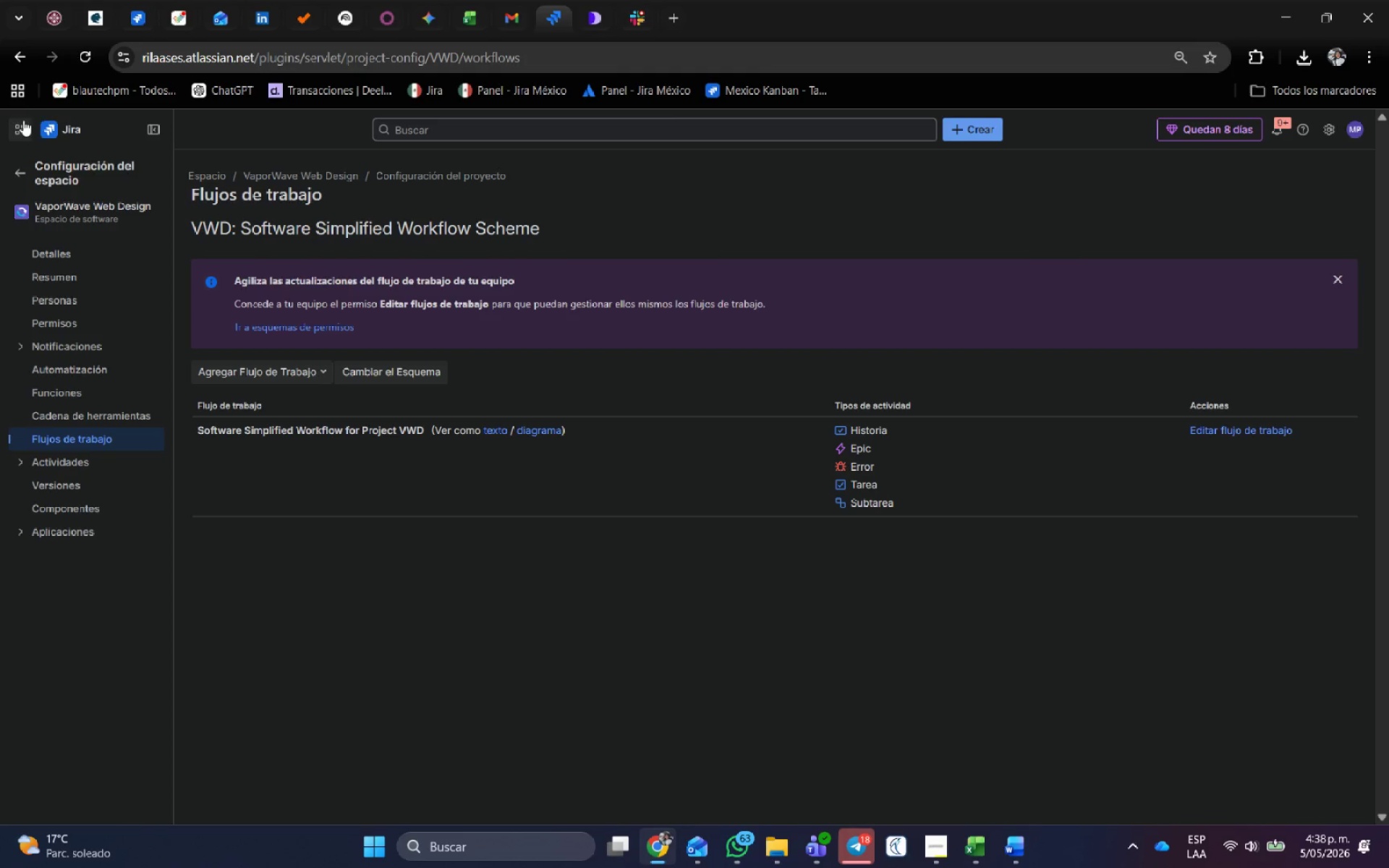 
left_click([22, 467])
 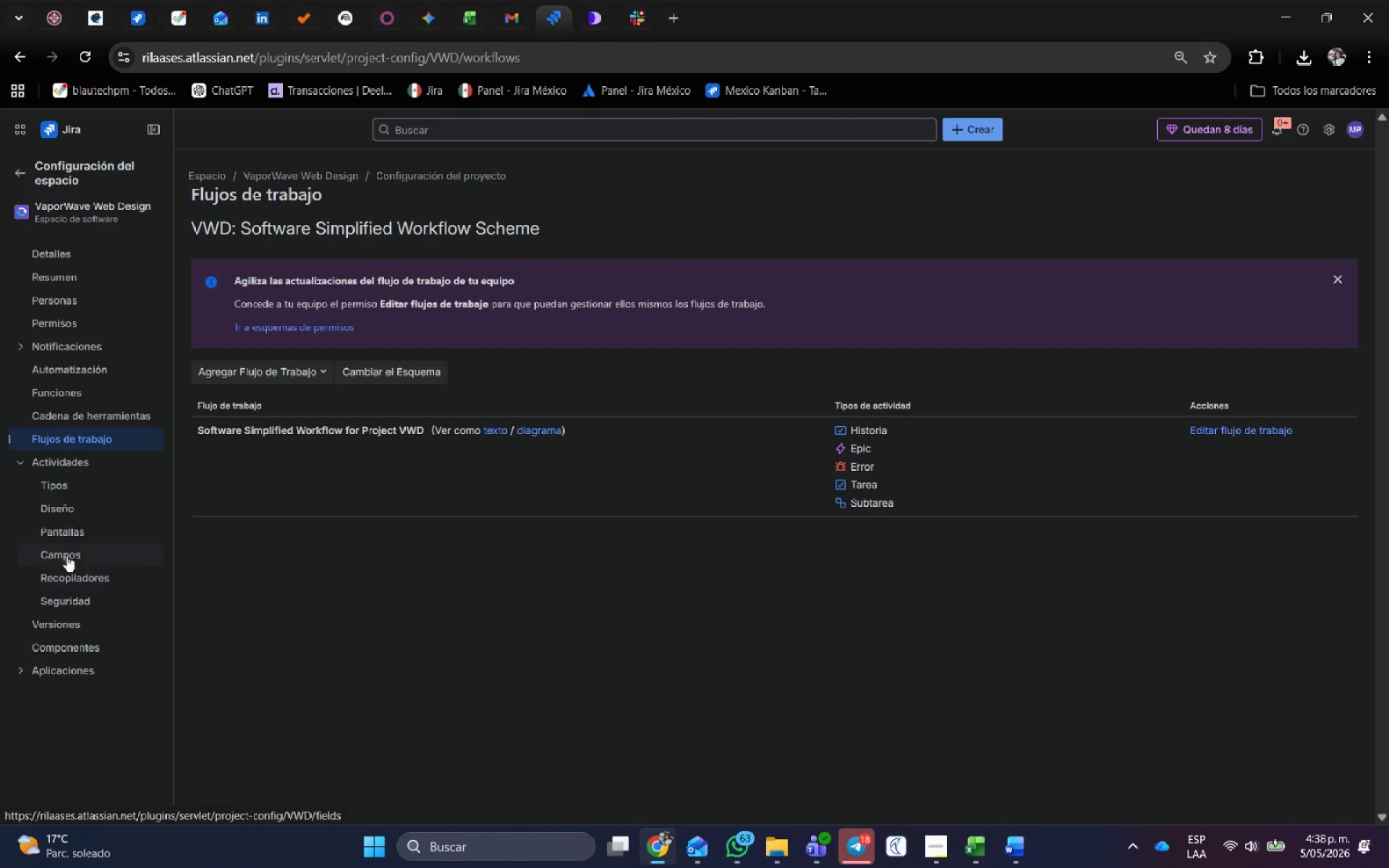 
left_click([64, 551])
 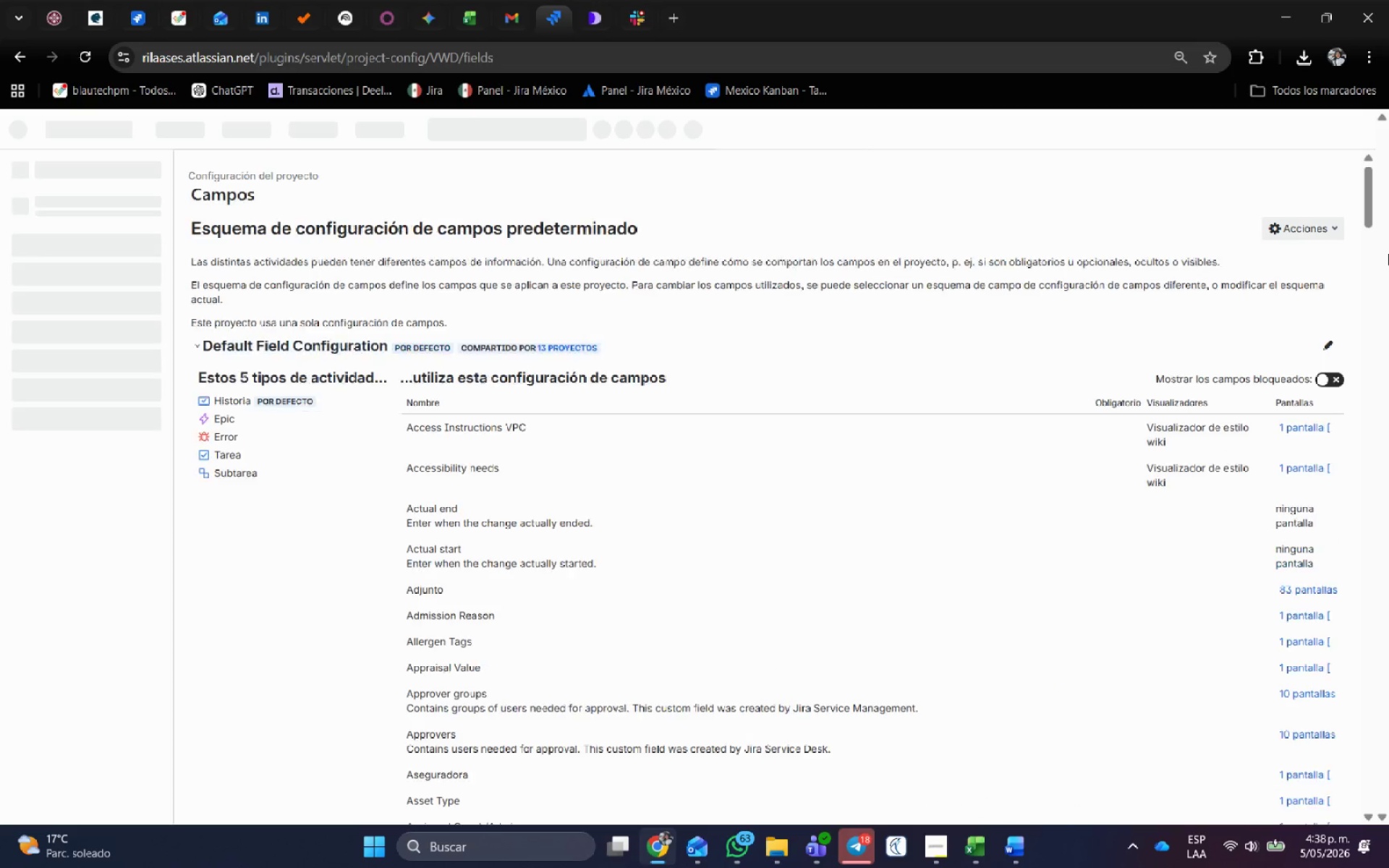 
left_click([1321, 234])
 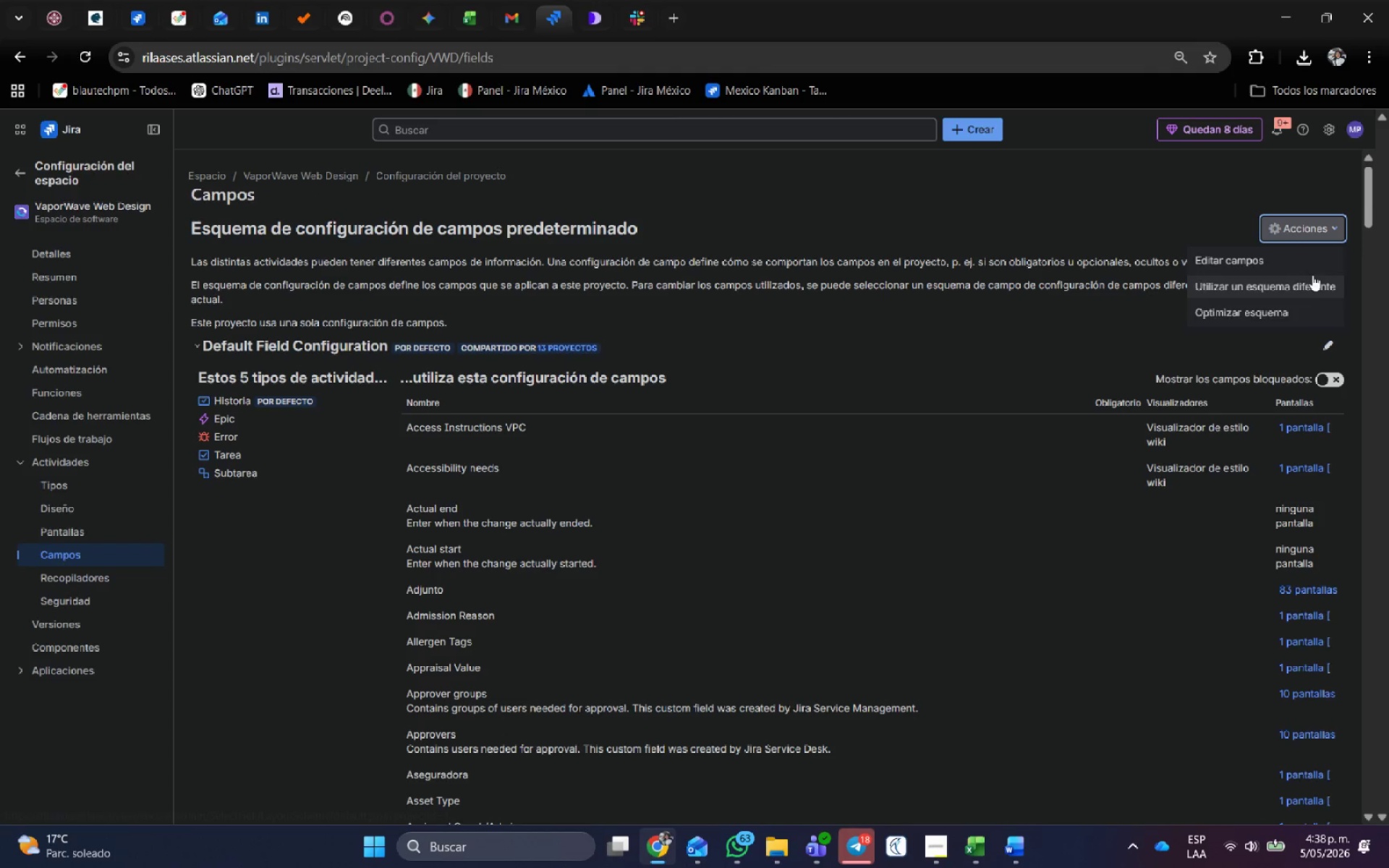 
left_click([1312, 258])
 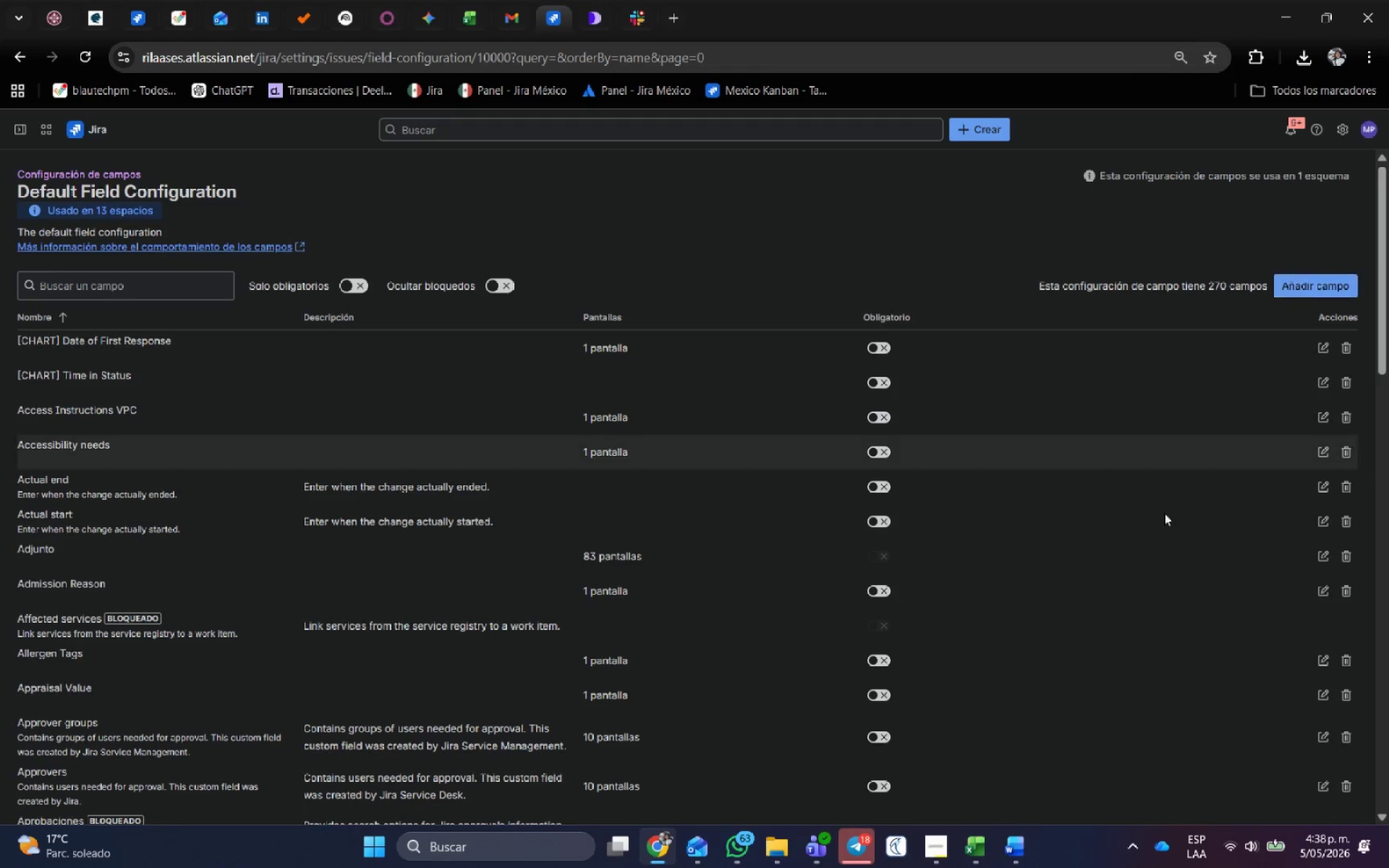 
wait(8.25)
 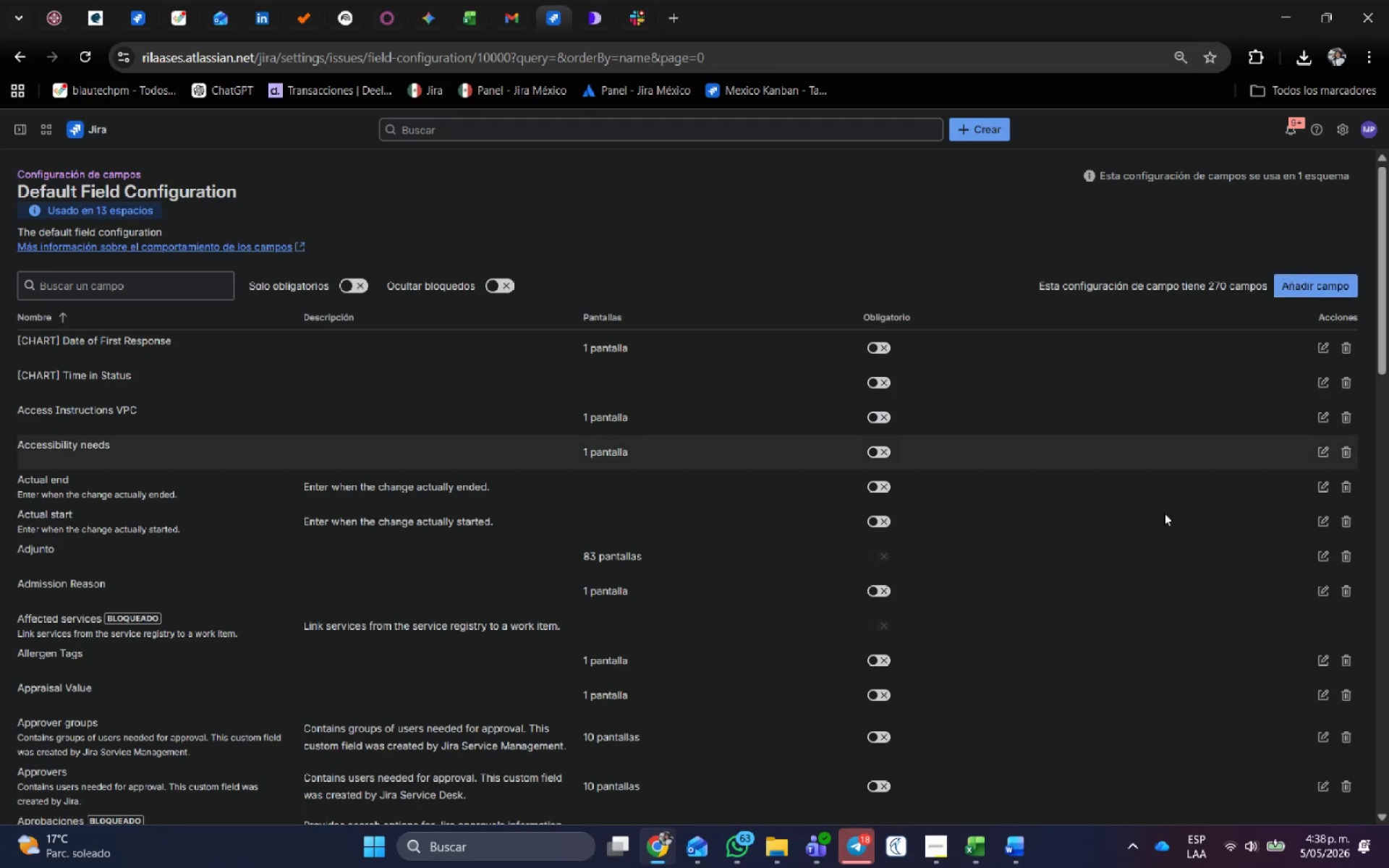 
left_click([43, 565])
 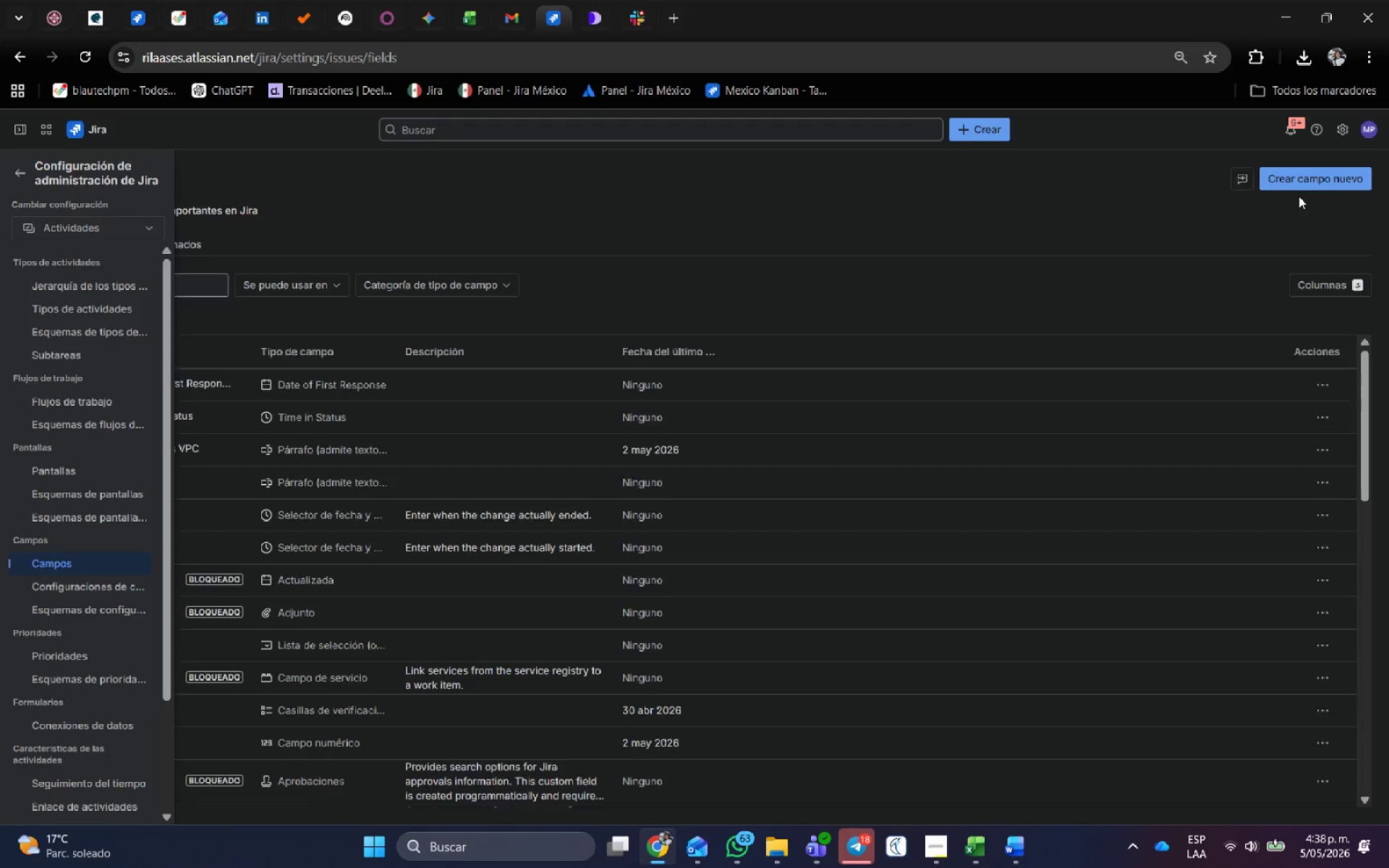 
left_click([1300, 188])
 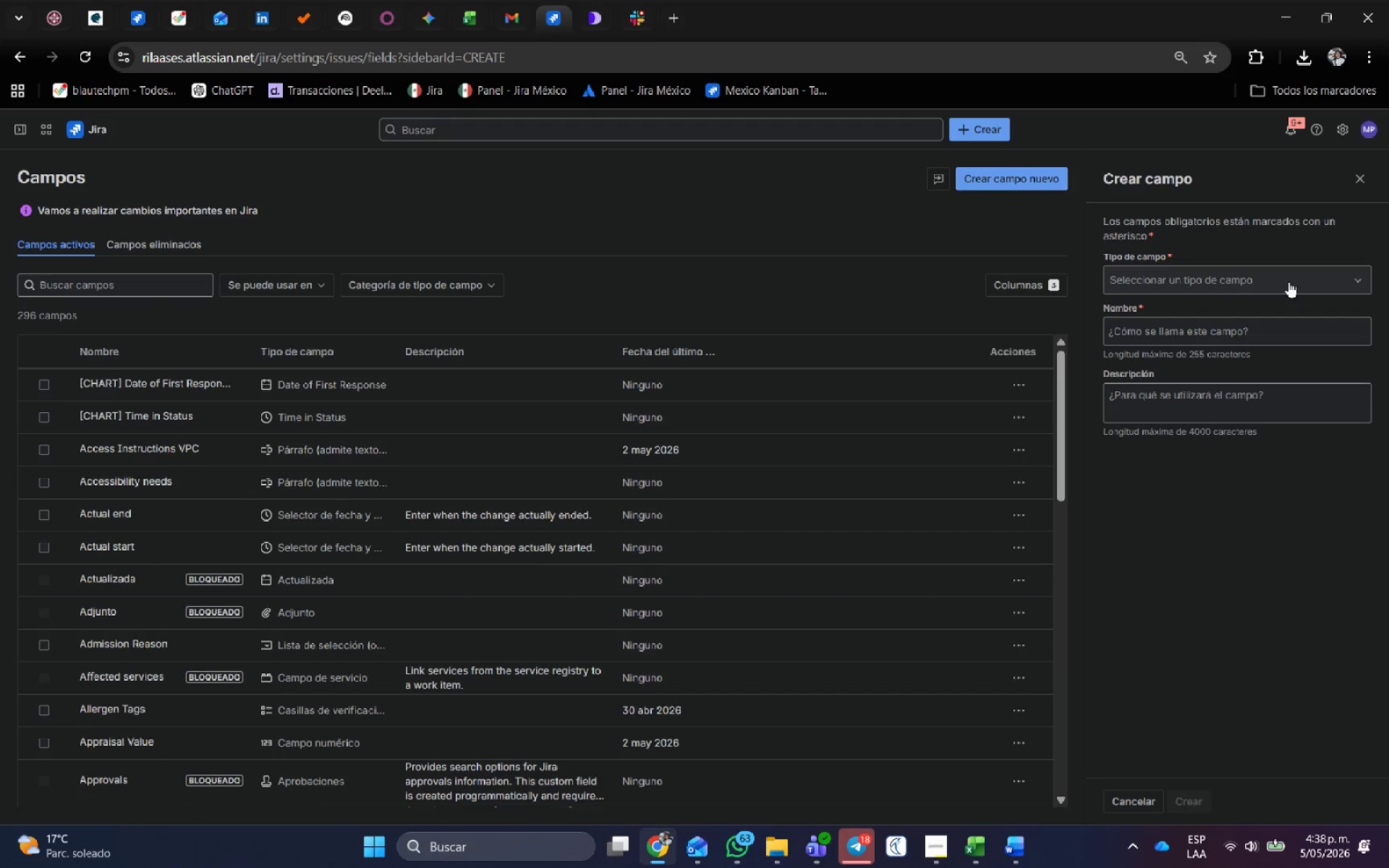 
left_click([1212, 333])
 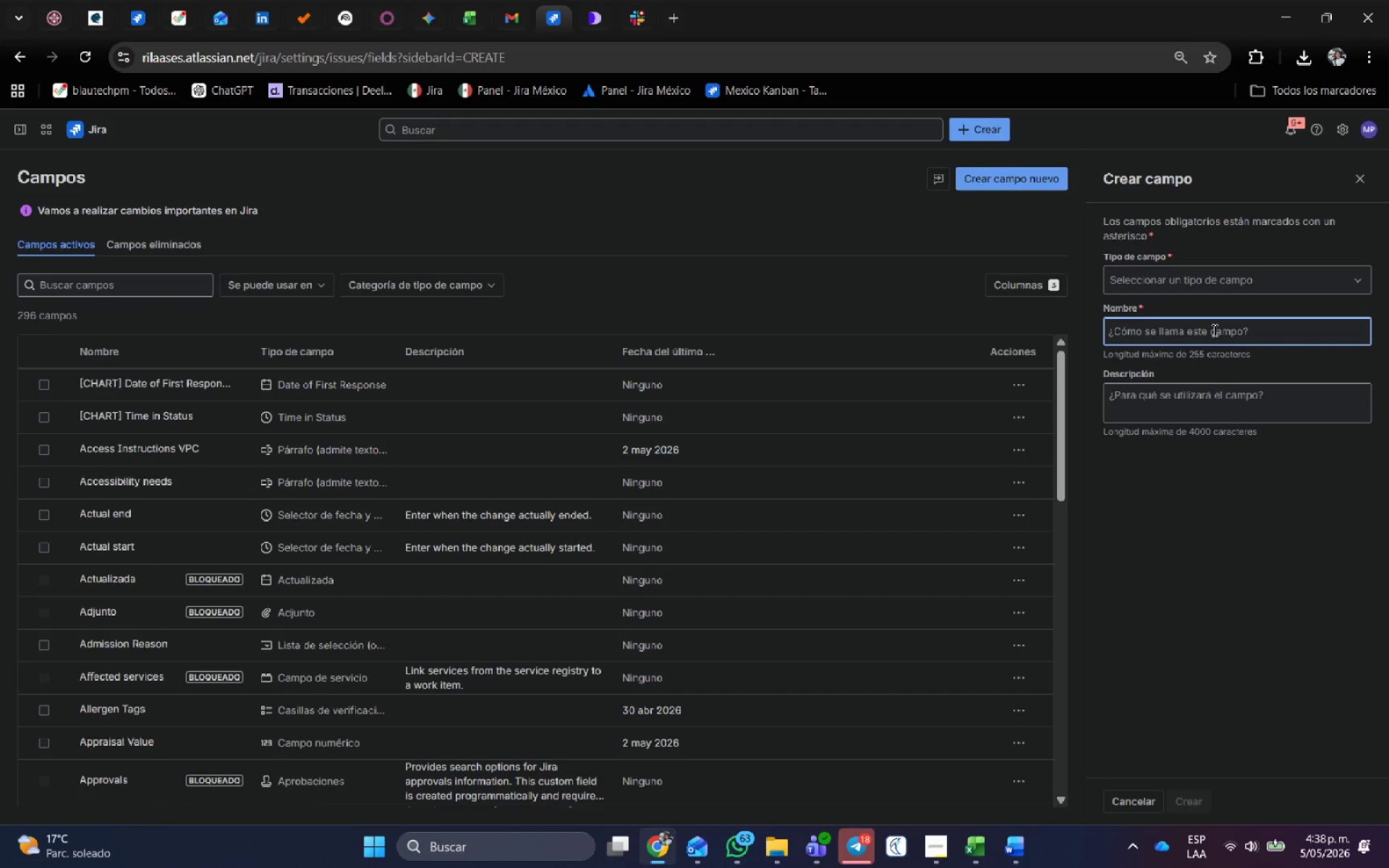 
key(Control+V)
 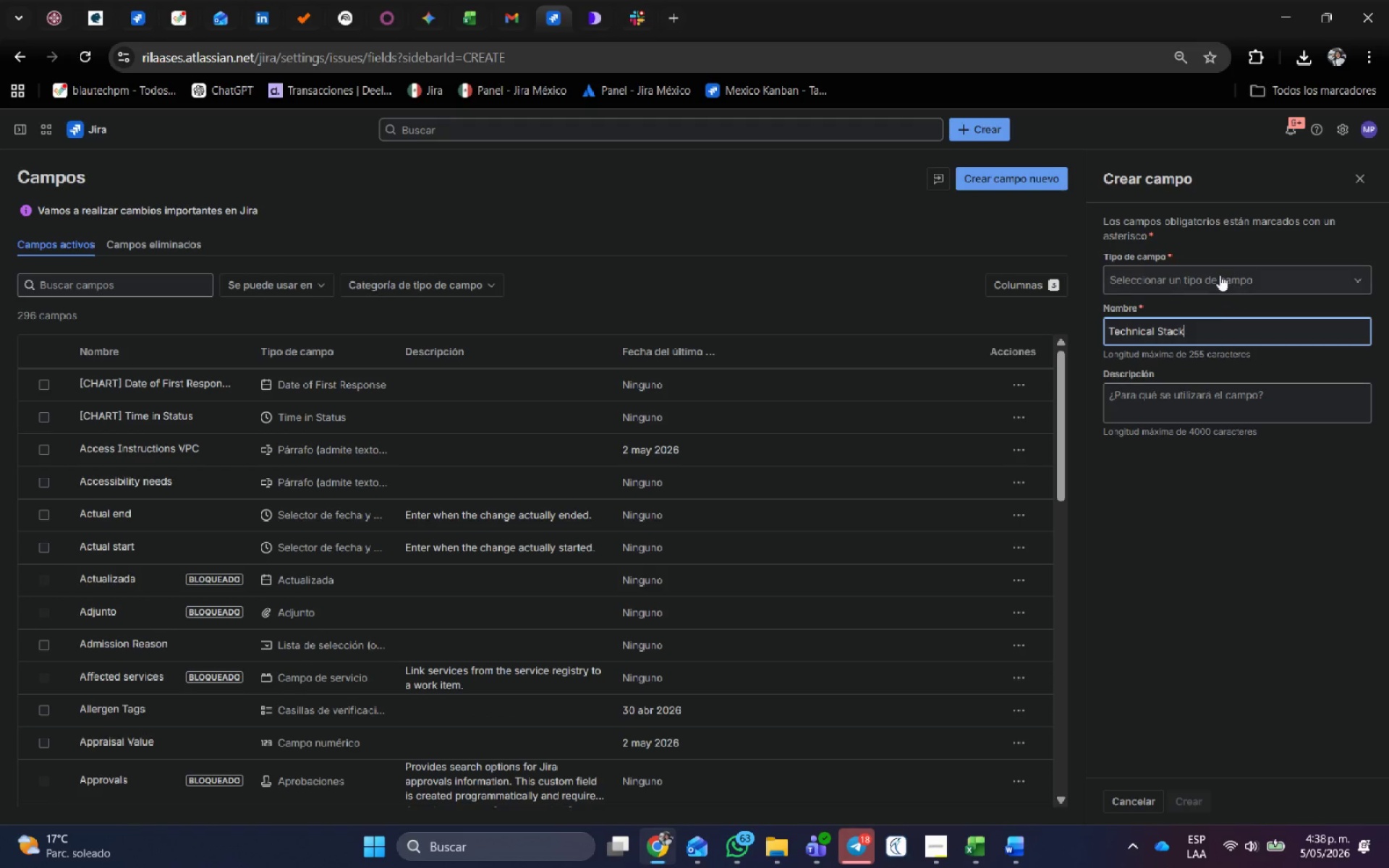 
left_click([1219, 274])
 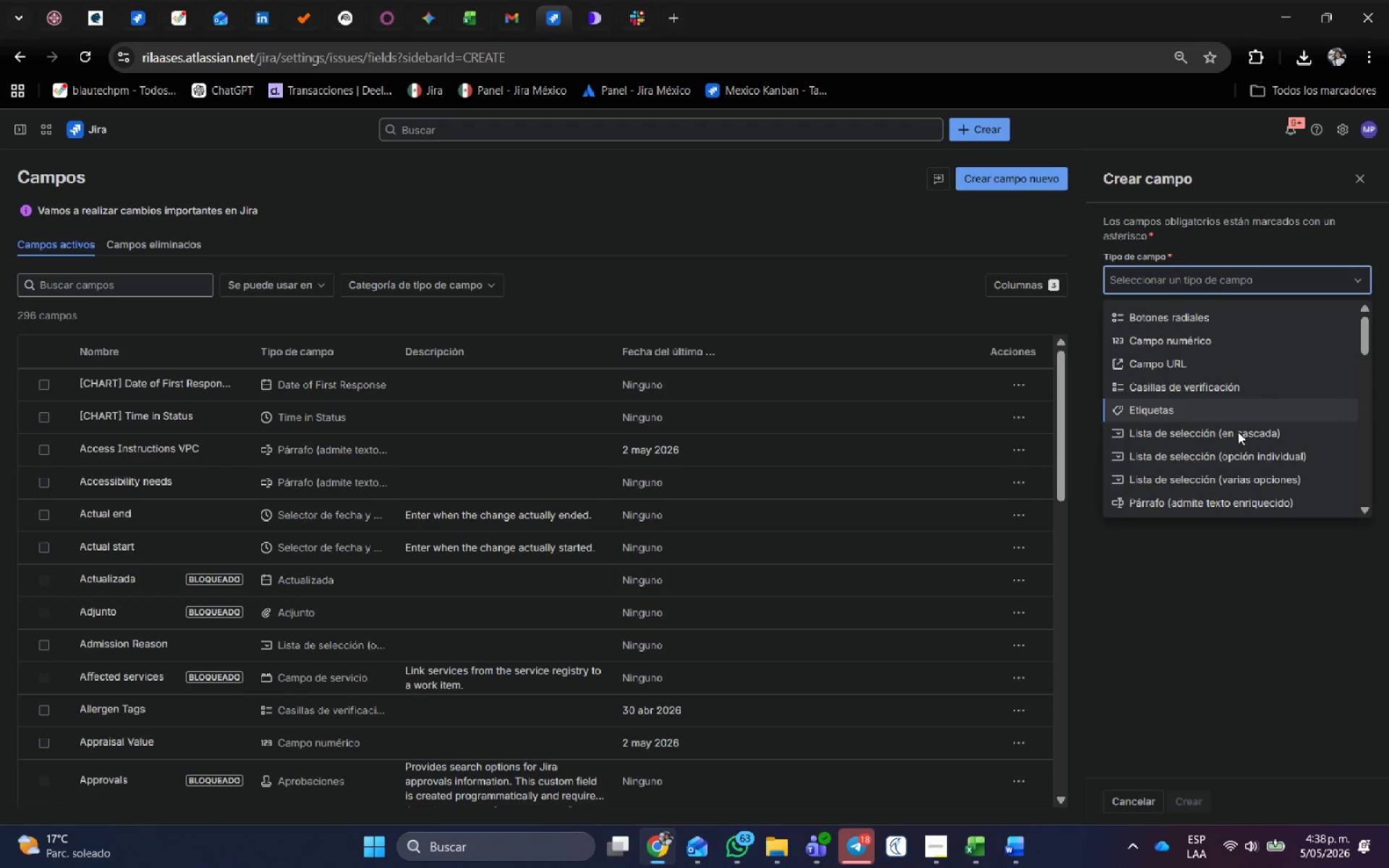 
left_click([1255, 456])
 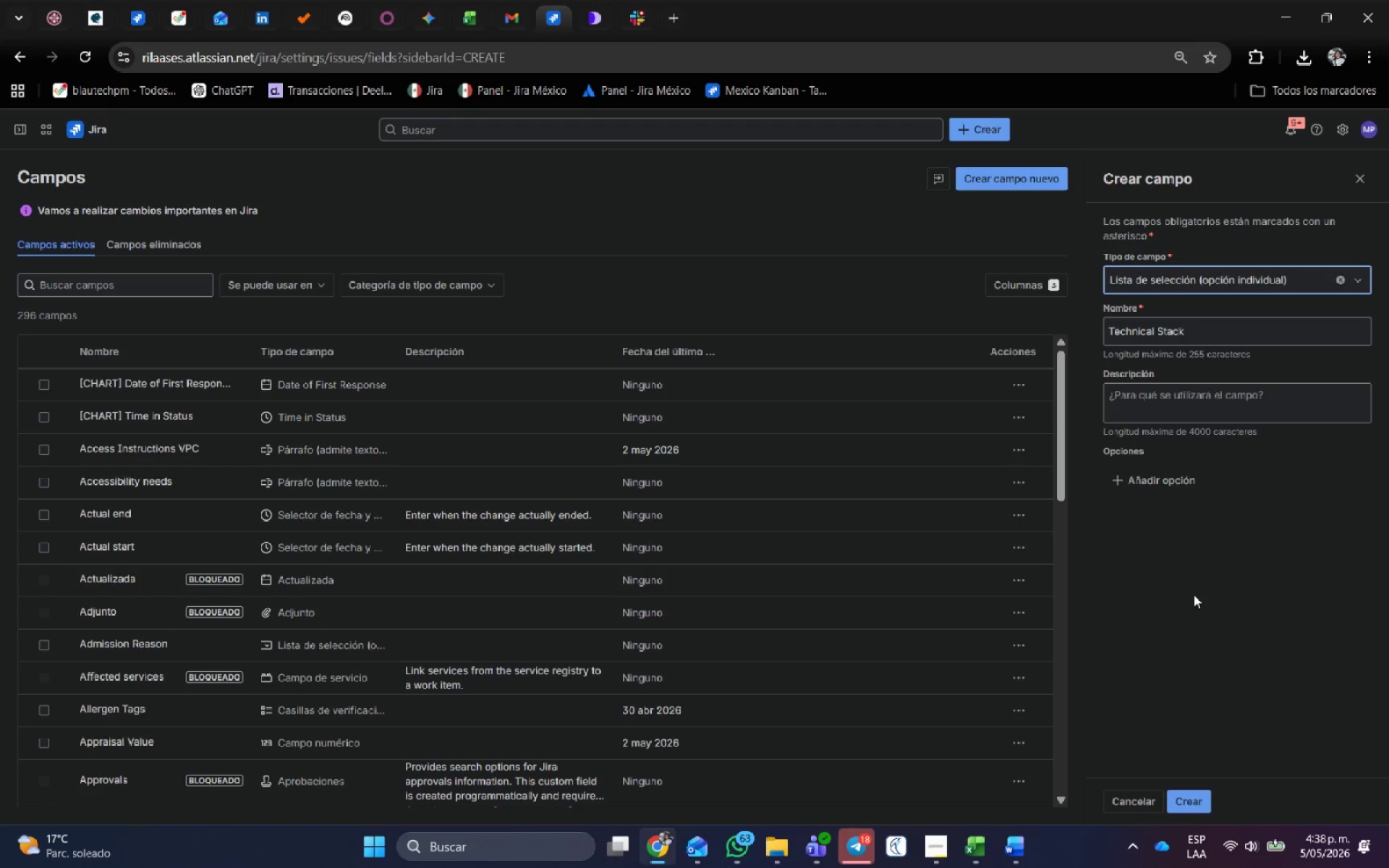 
left_click([1177, 481])
 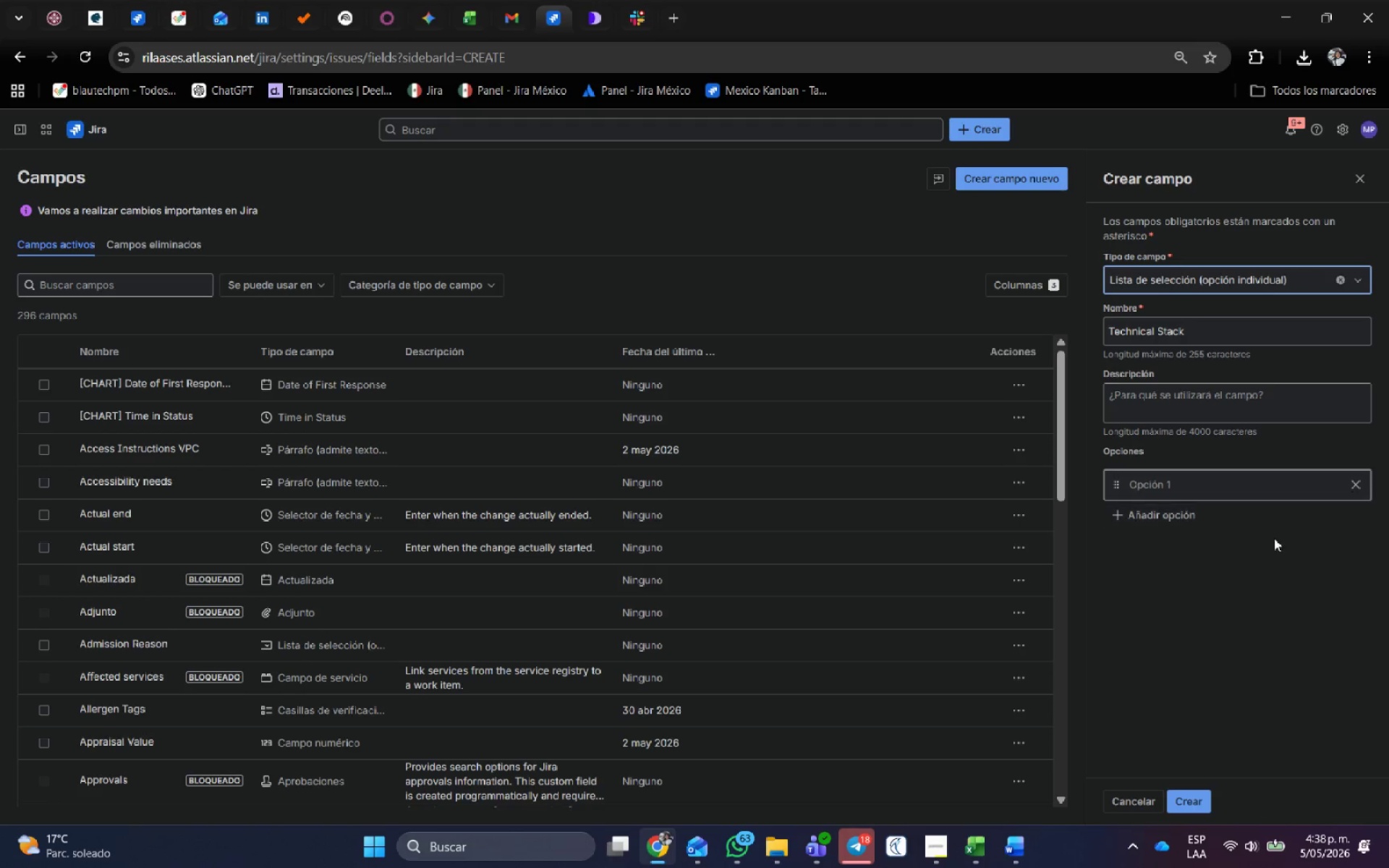 
key(Alt+AltLeft)
 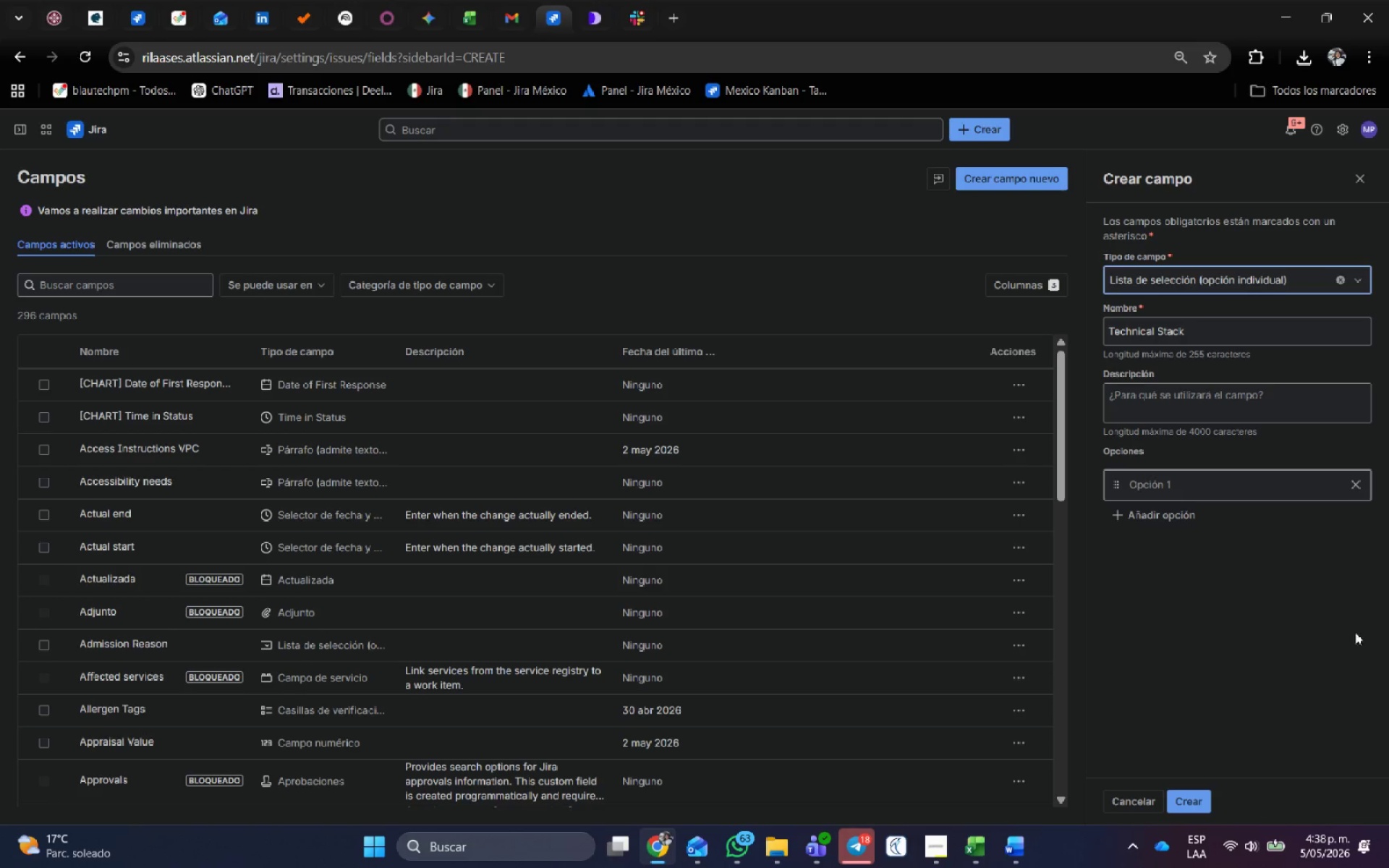 
key(Alt+Tab)
 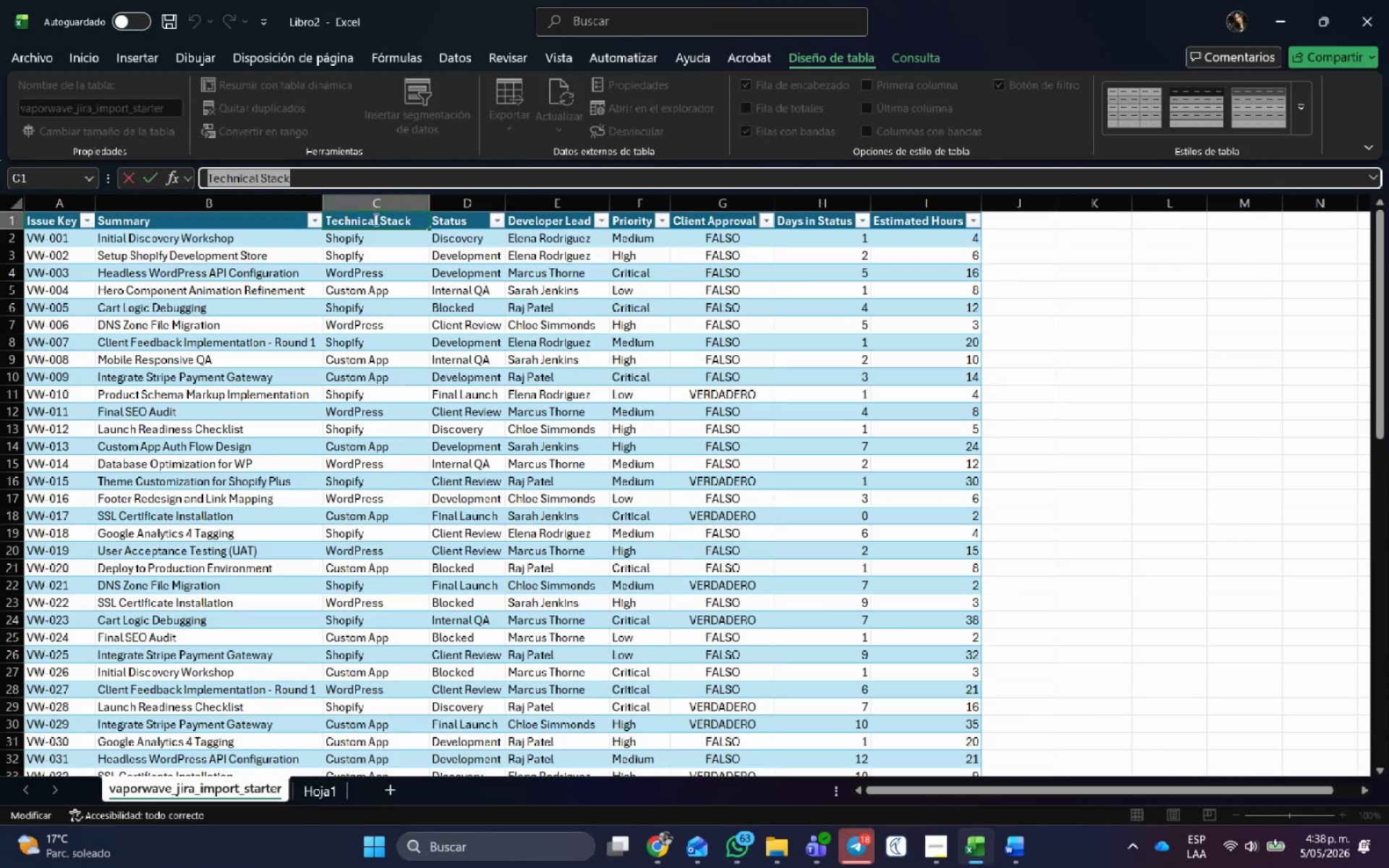 
left_click([379, 244])
 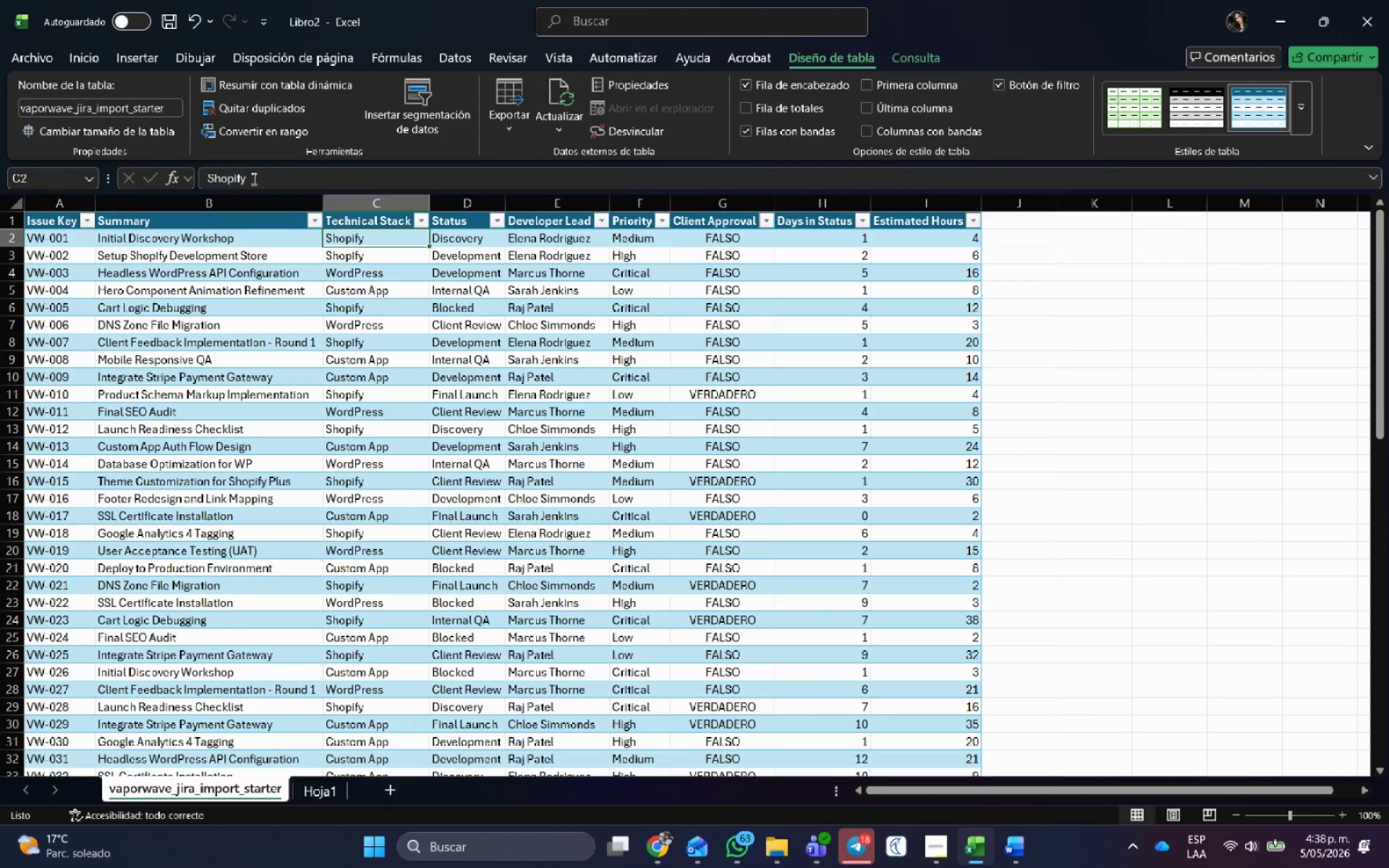 
left_click_drag(start_coordinate=[252, 179], to_coordinate=[113, 171])
 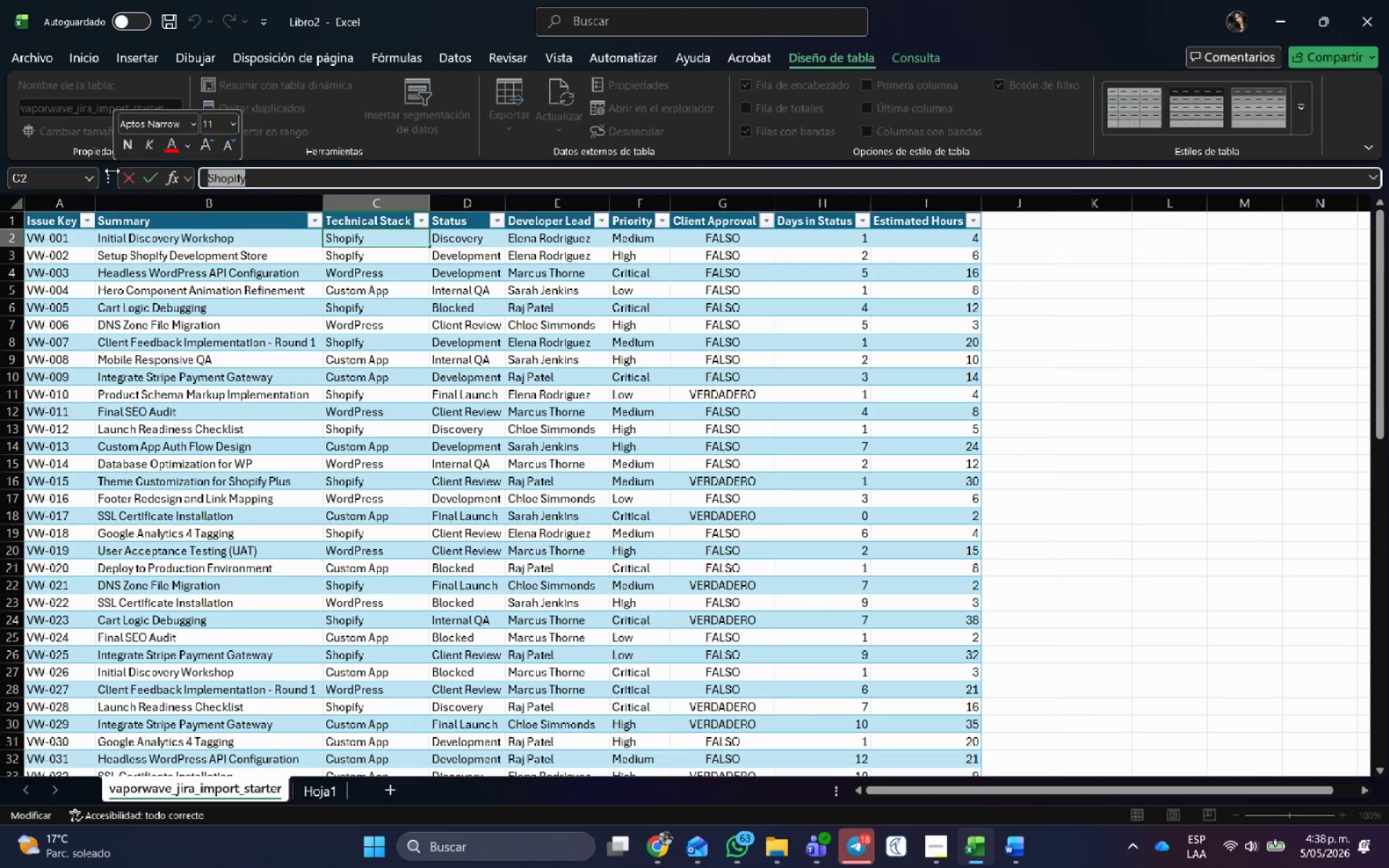 
key(Control+C)
 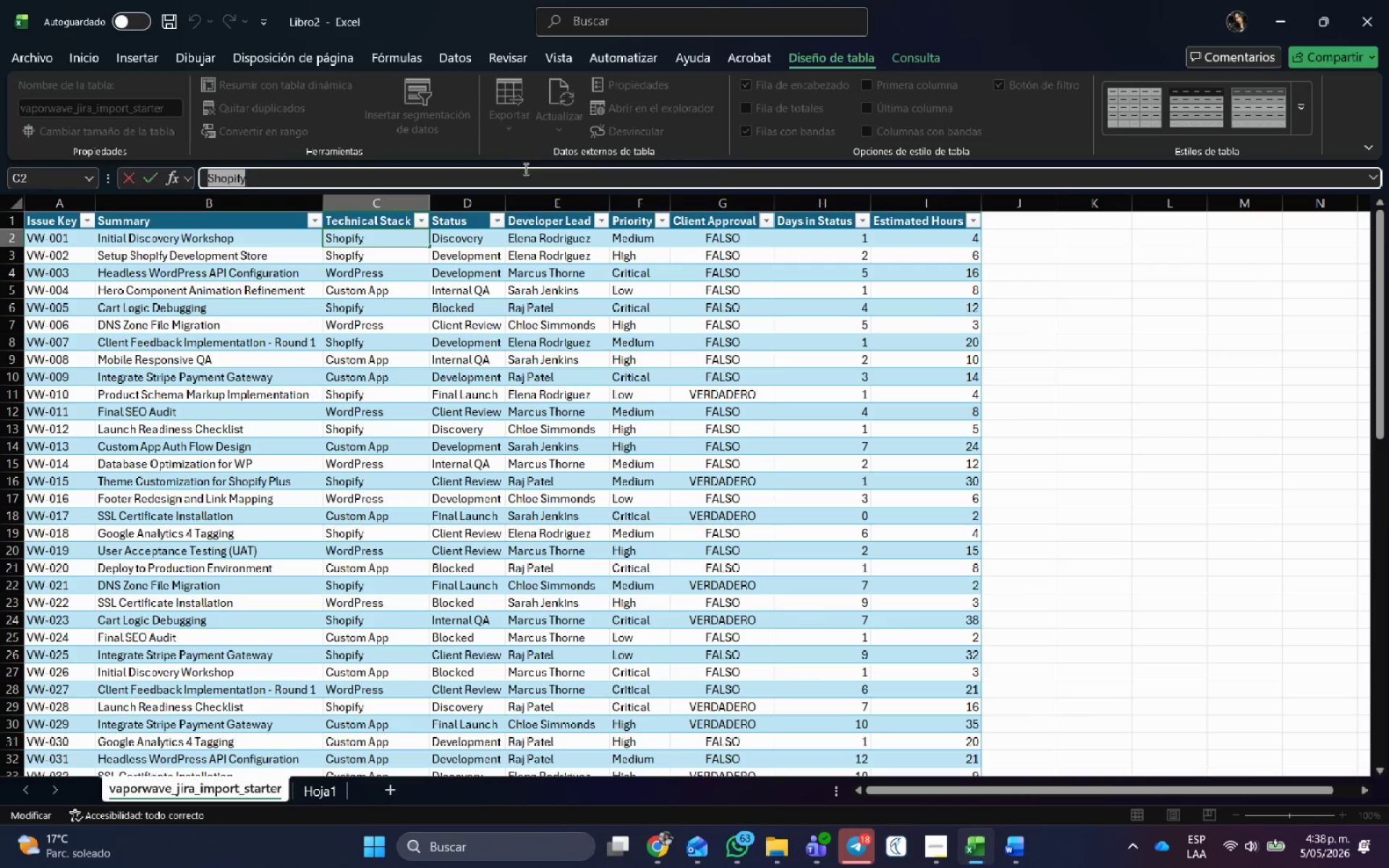 
key(Alt+AltLeft)
 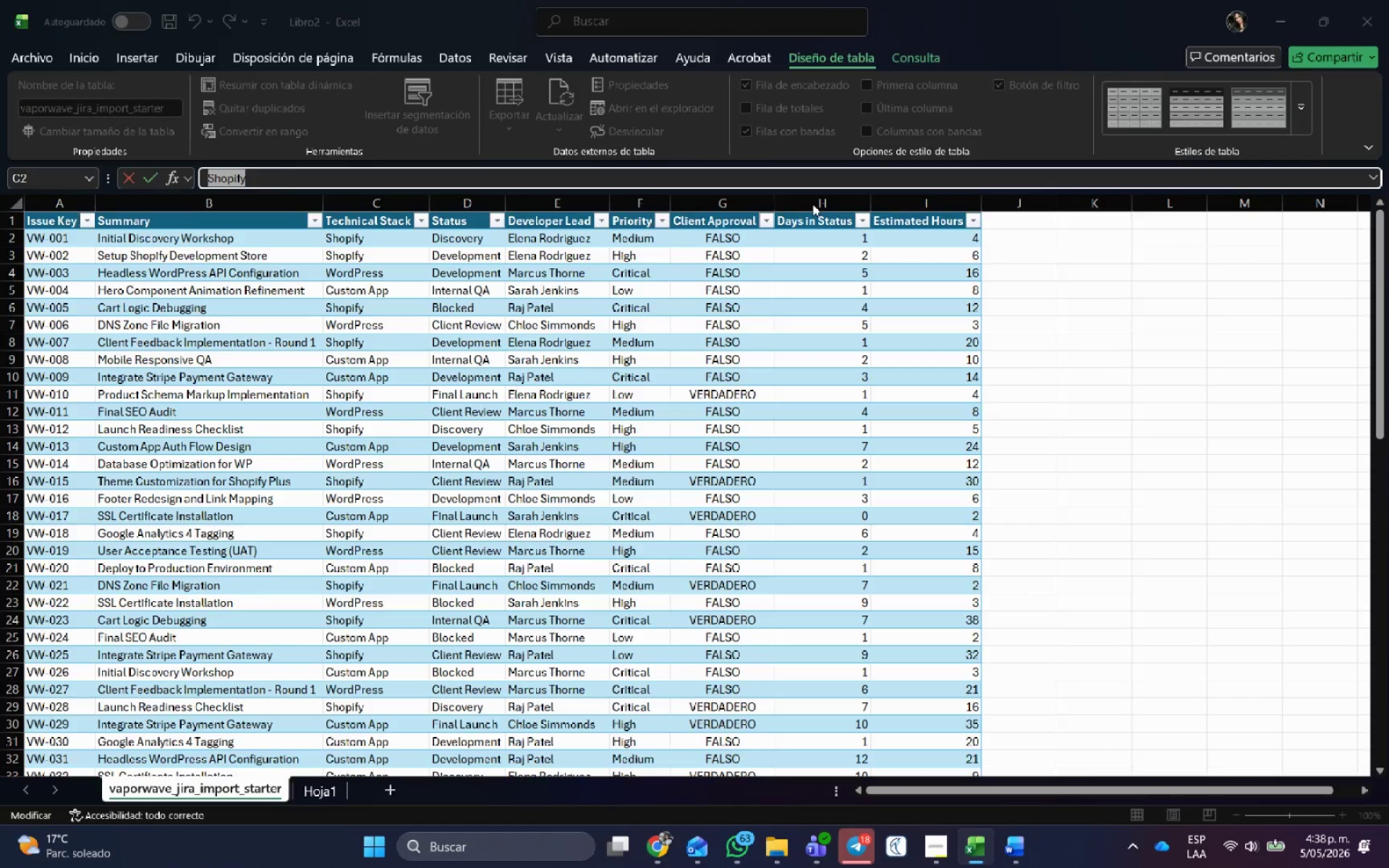 
key(Alt+Tab)
 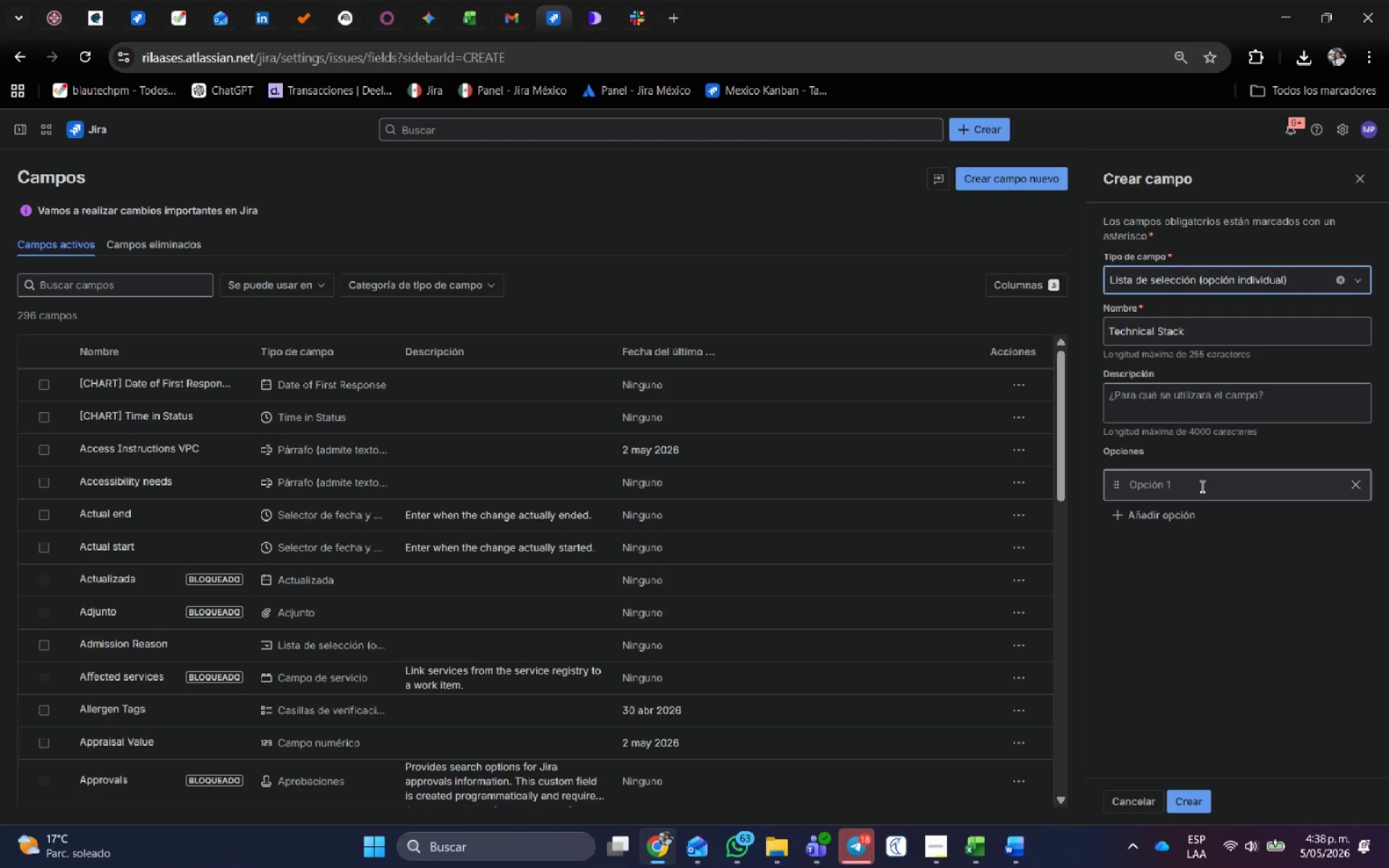 
left_click([1200, 486])
 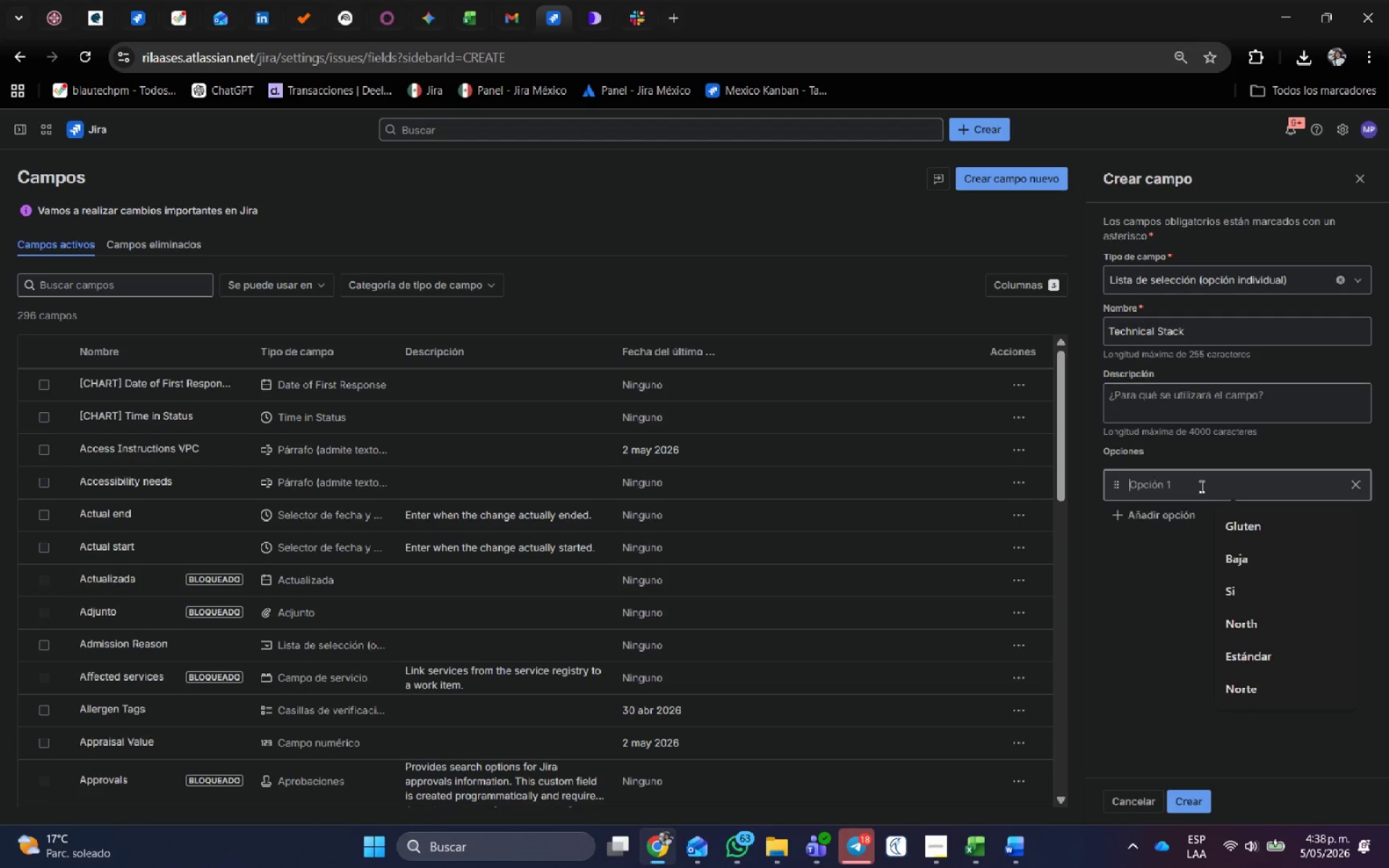 
key(Control+V)
 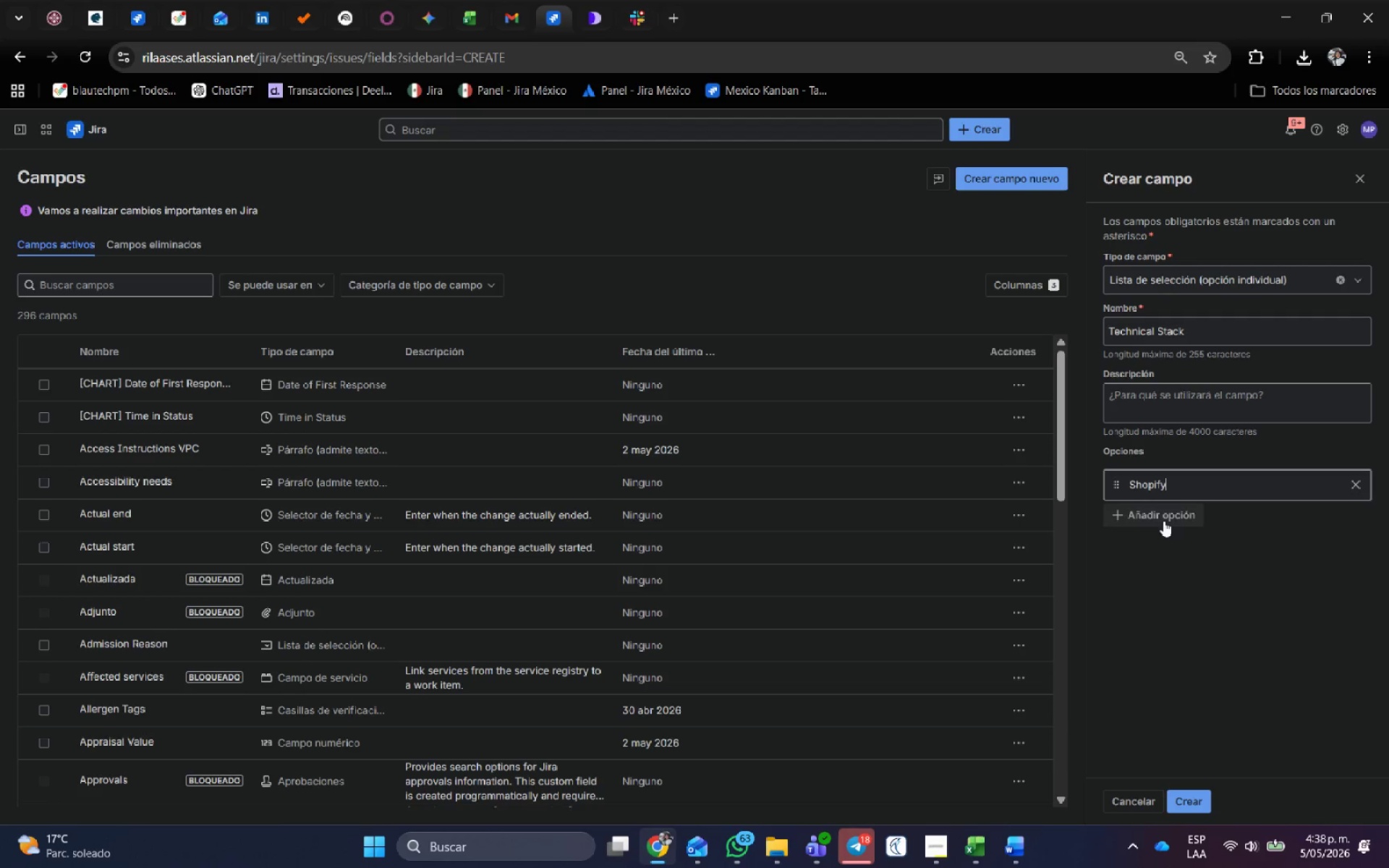 
left_click([1163, 521])
 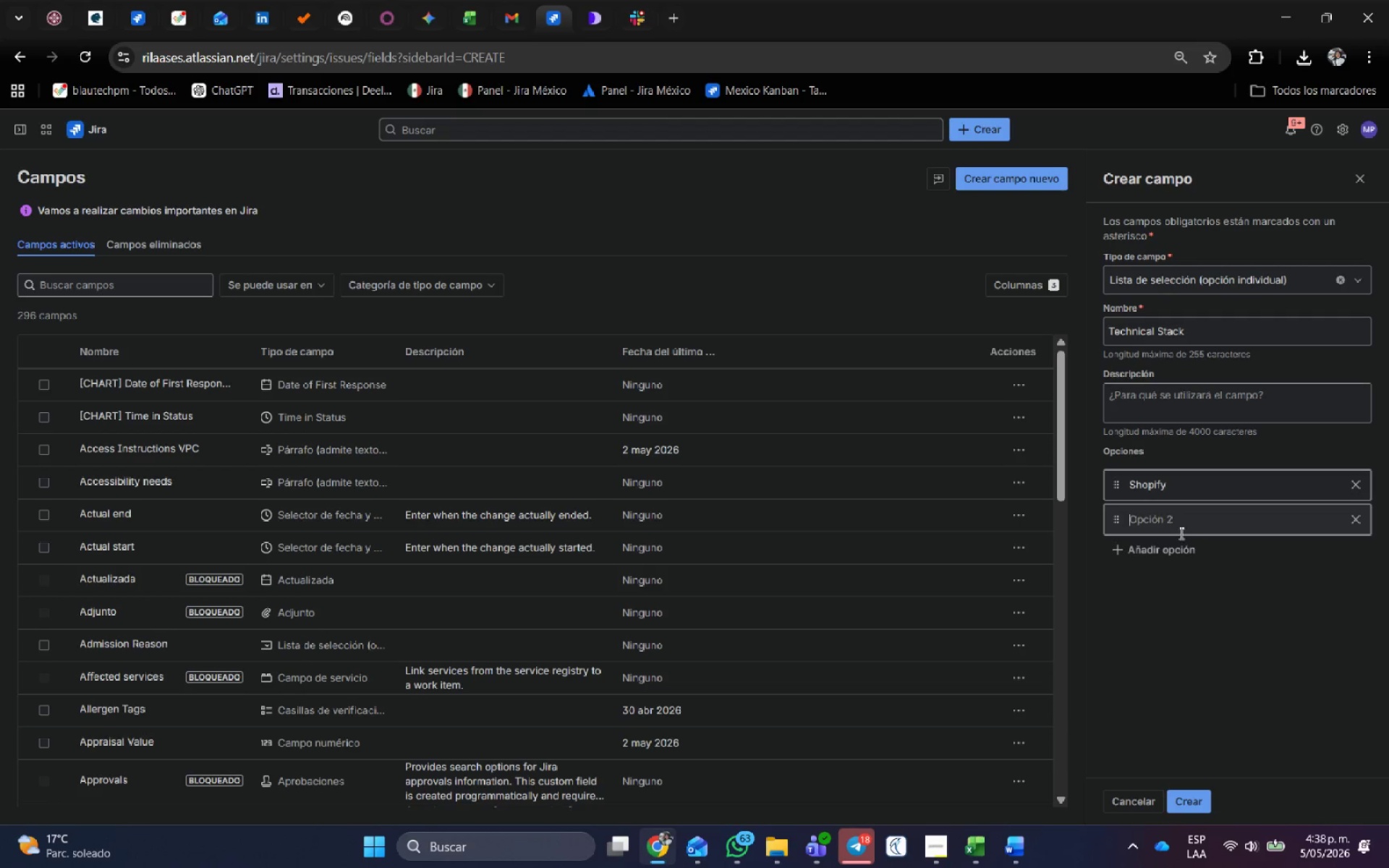 
key(Alt+AltLeft)
 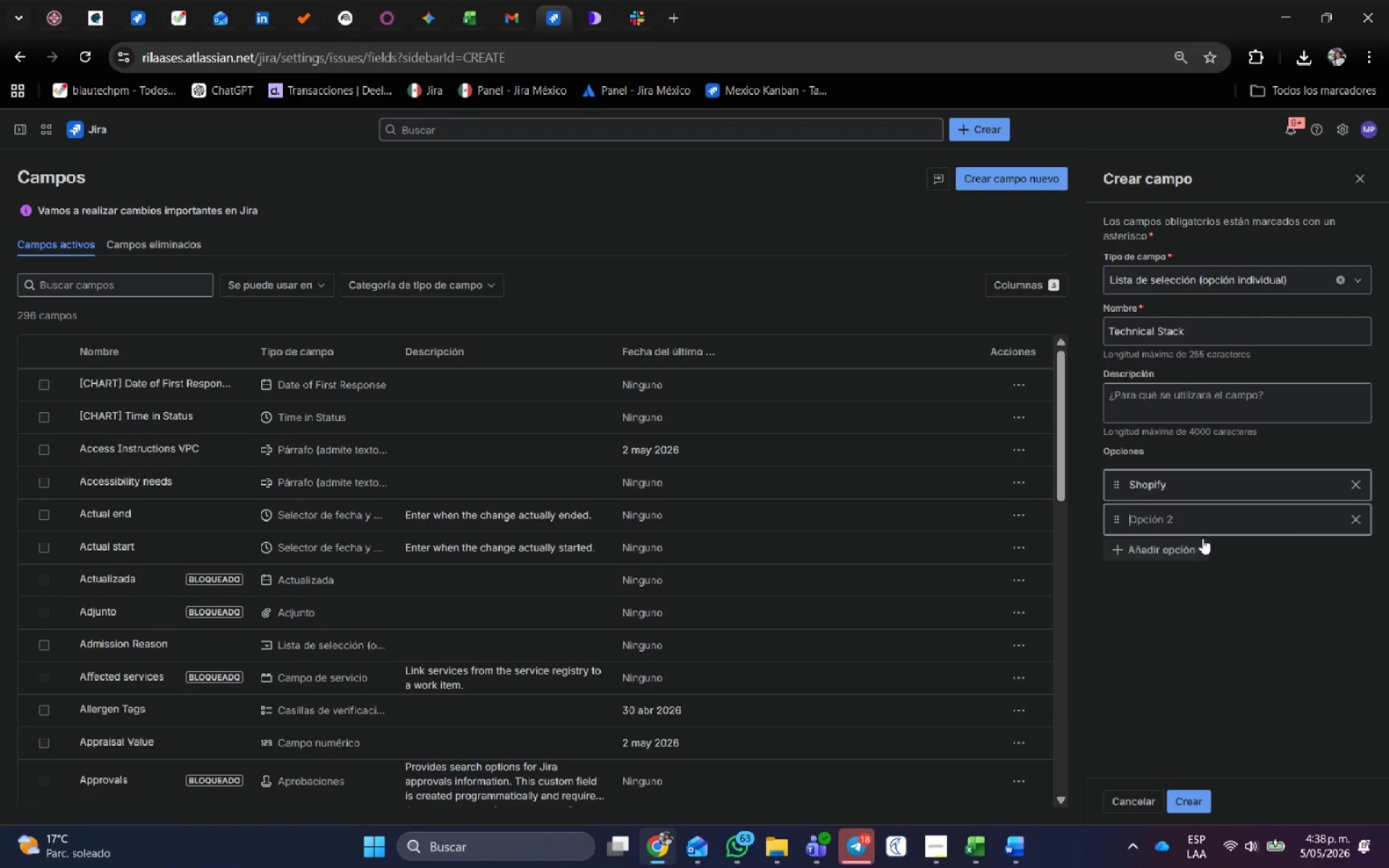 
key(Alt+Tab)
 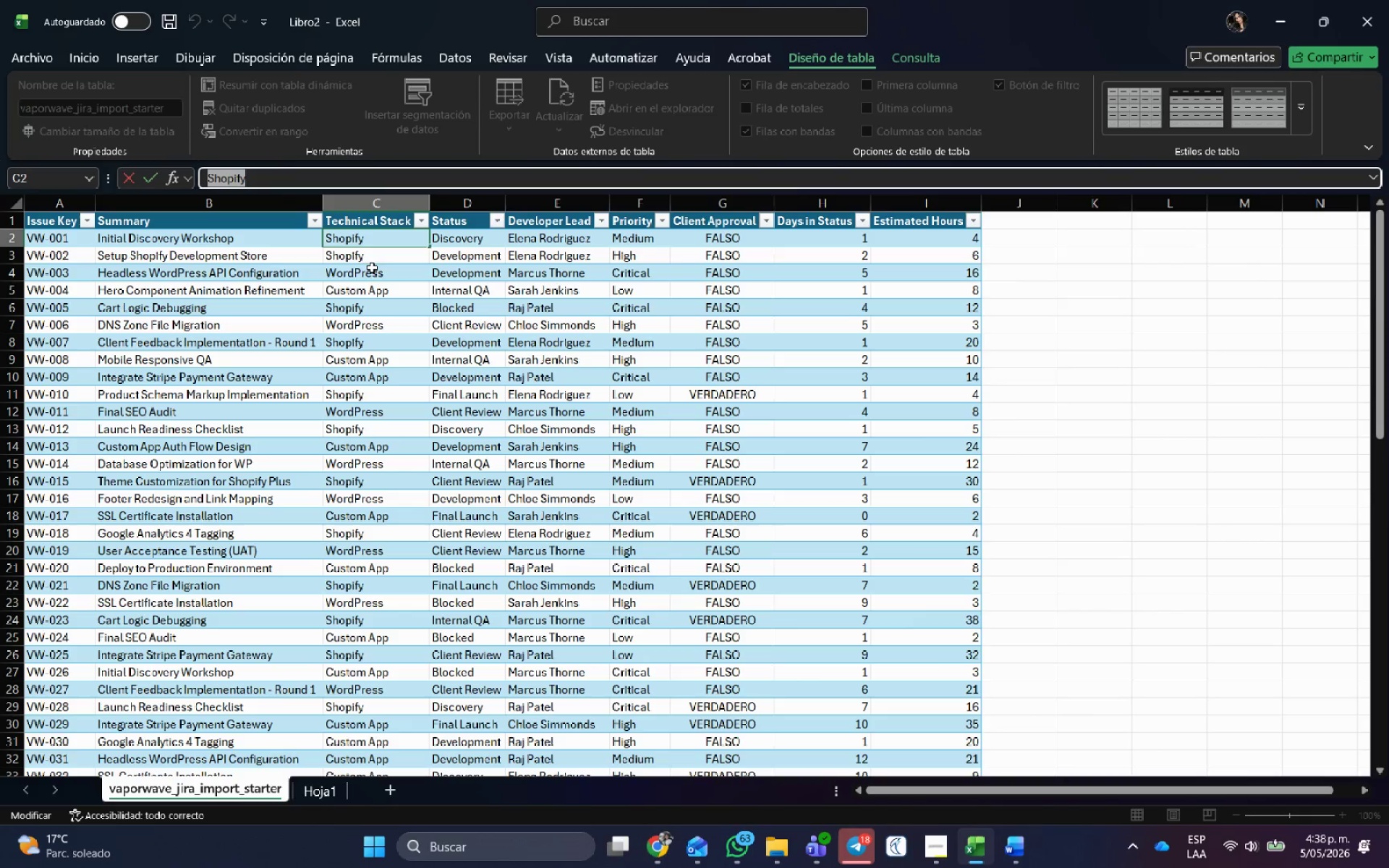 
left_click([370, 276])
 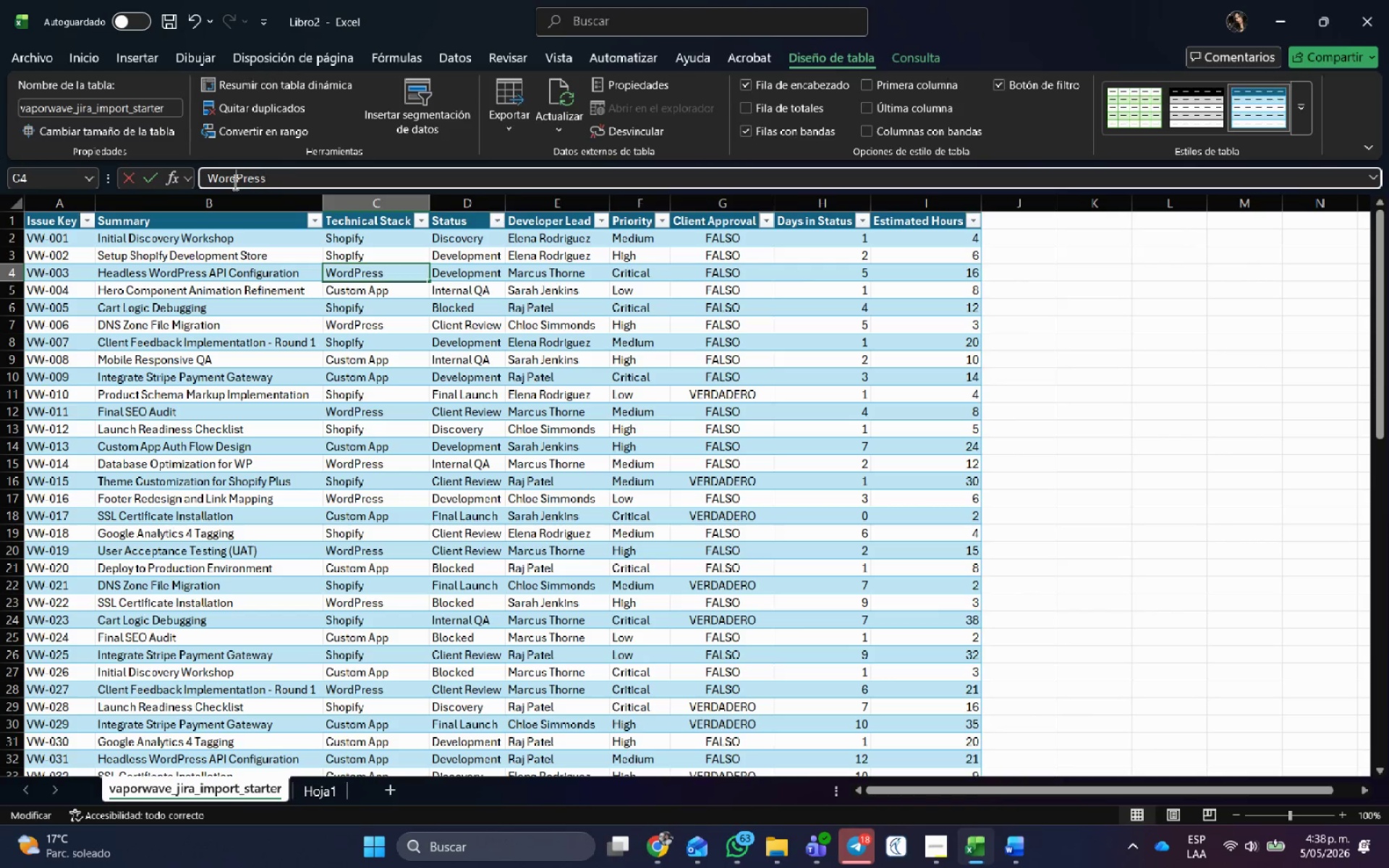 
double_click([232, 179])
 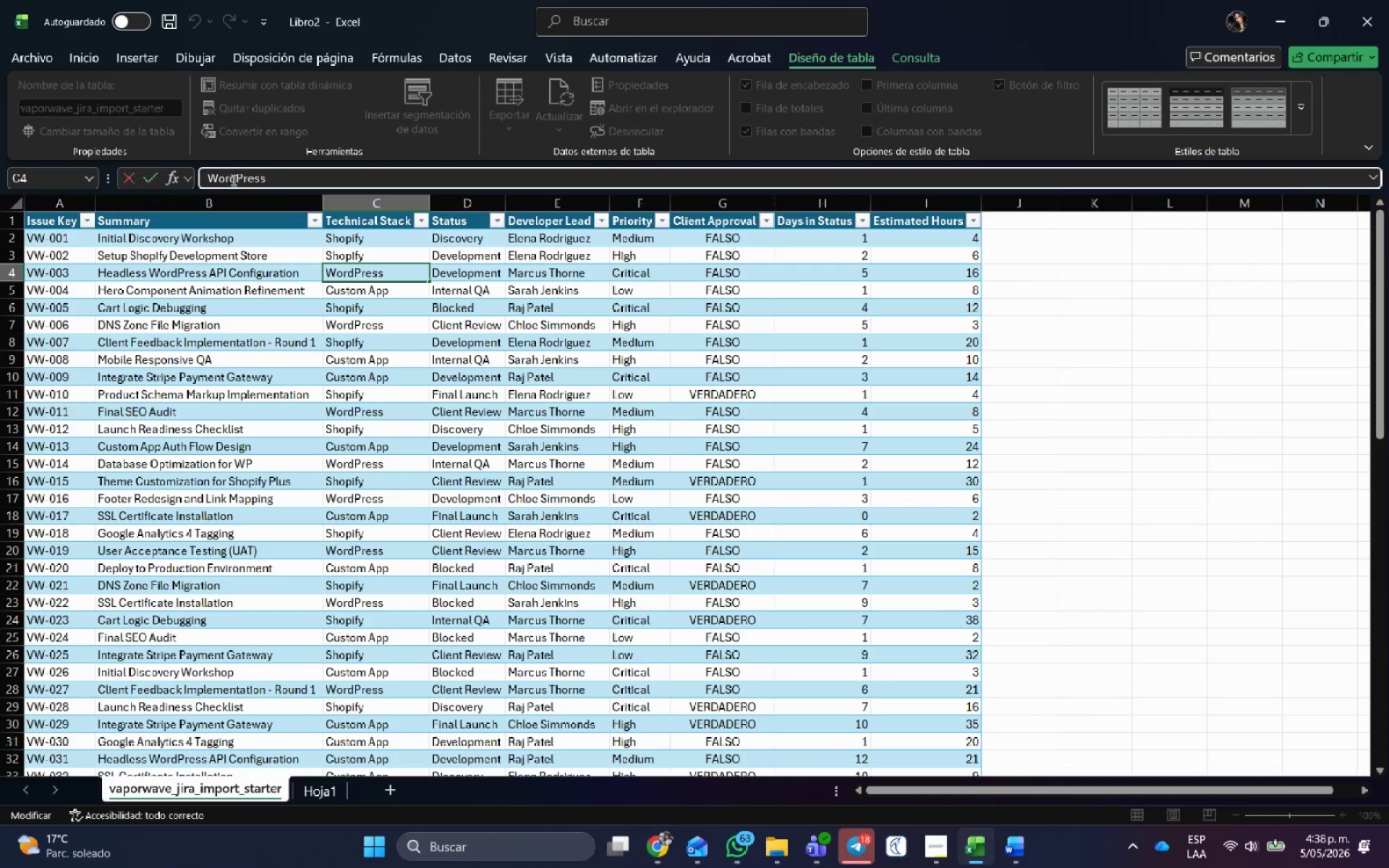 
triple_click([232, 179])
 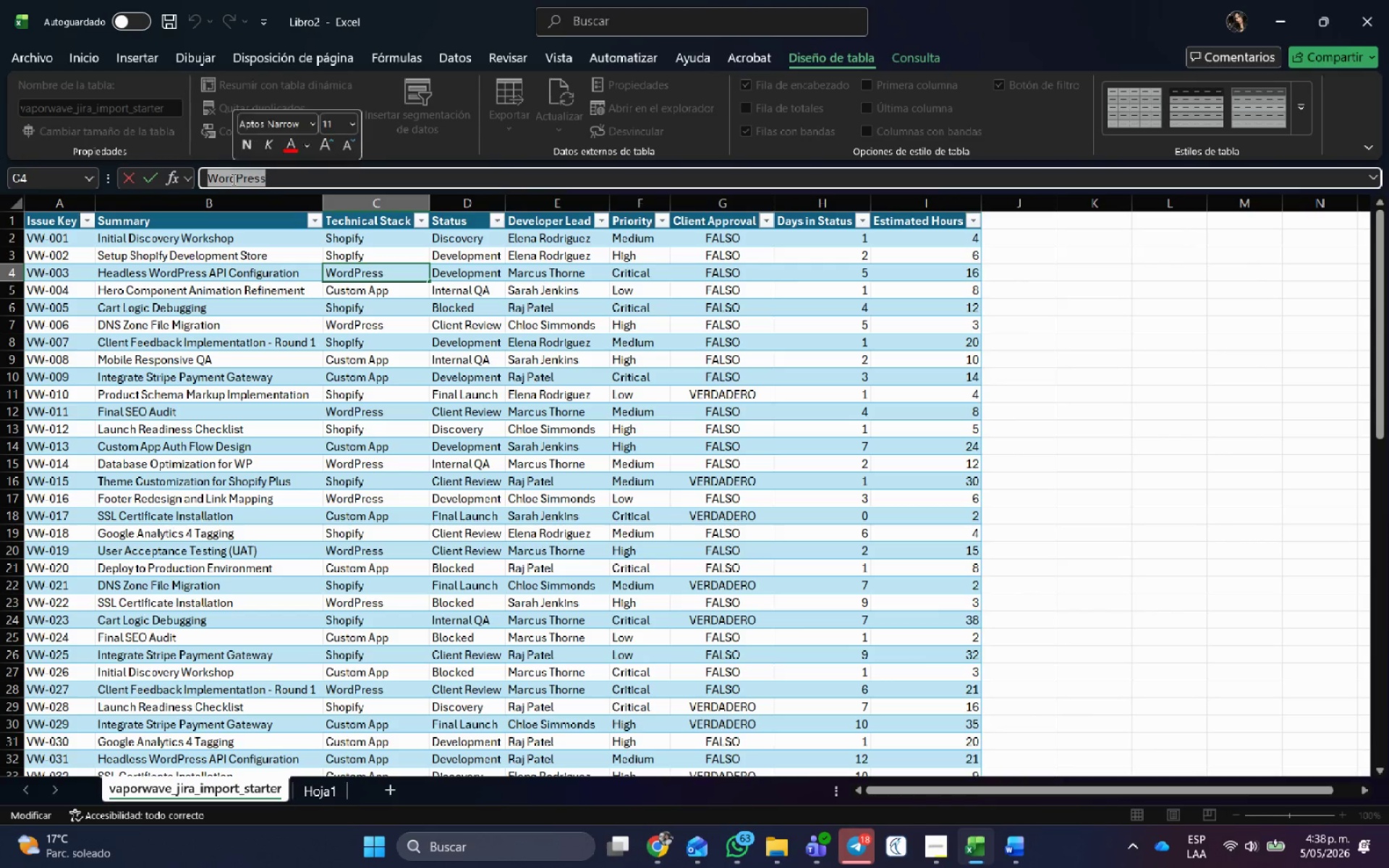 
key(Control+C)
 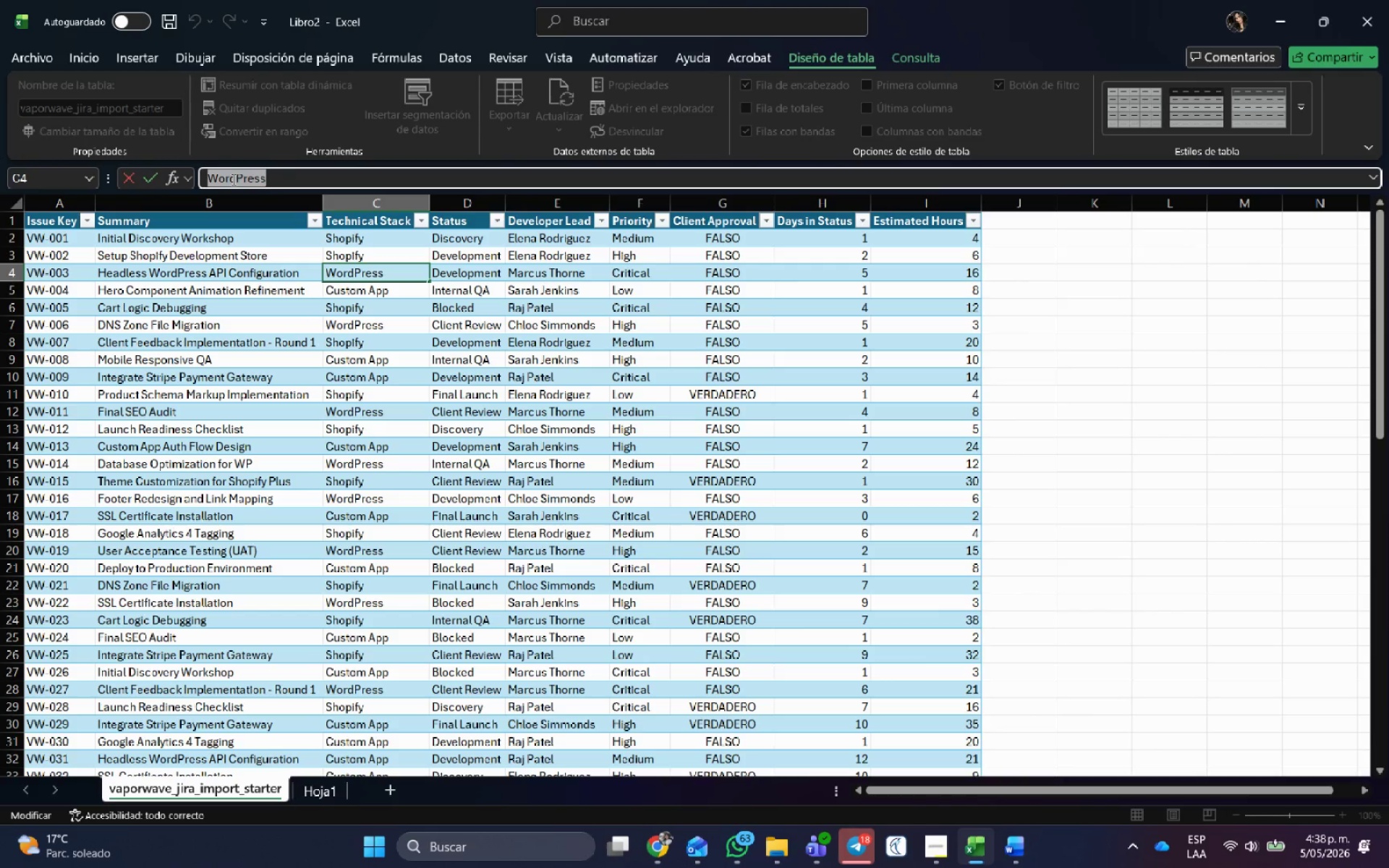 
key(Alt+AltLeft)
 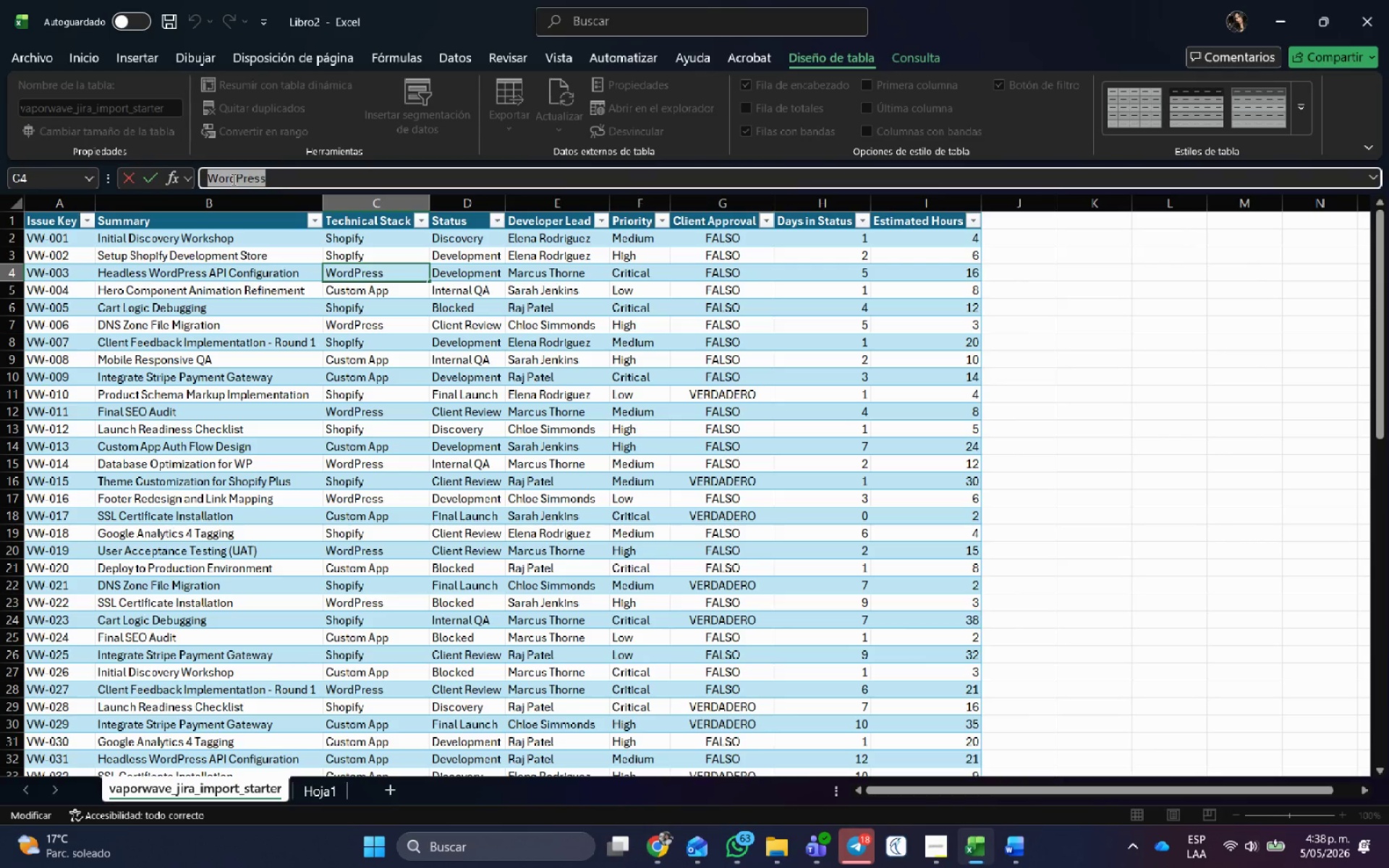 
key(Alt+Tab)
 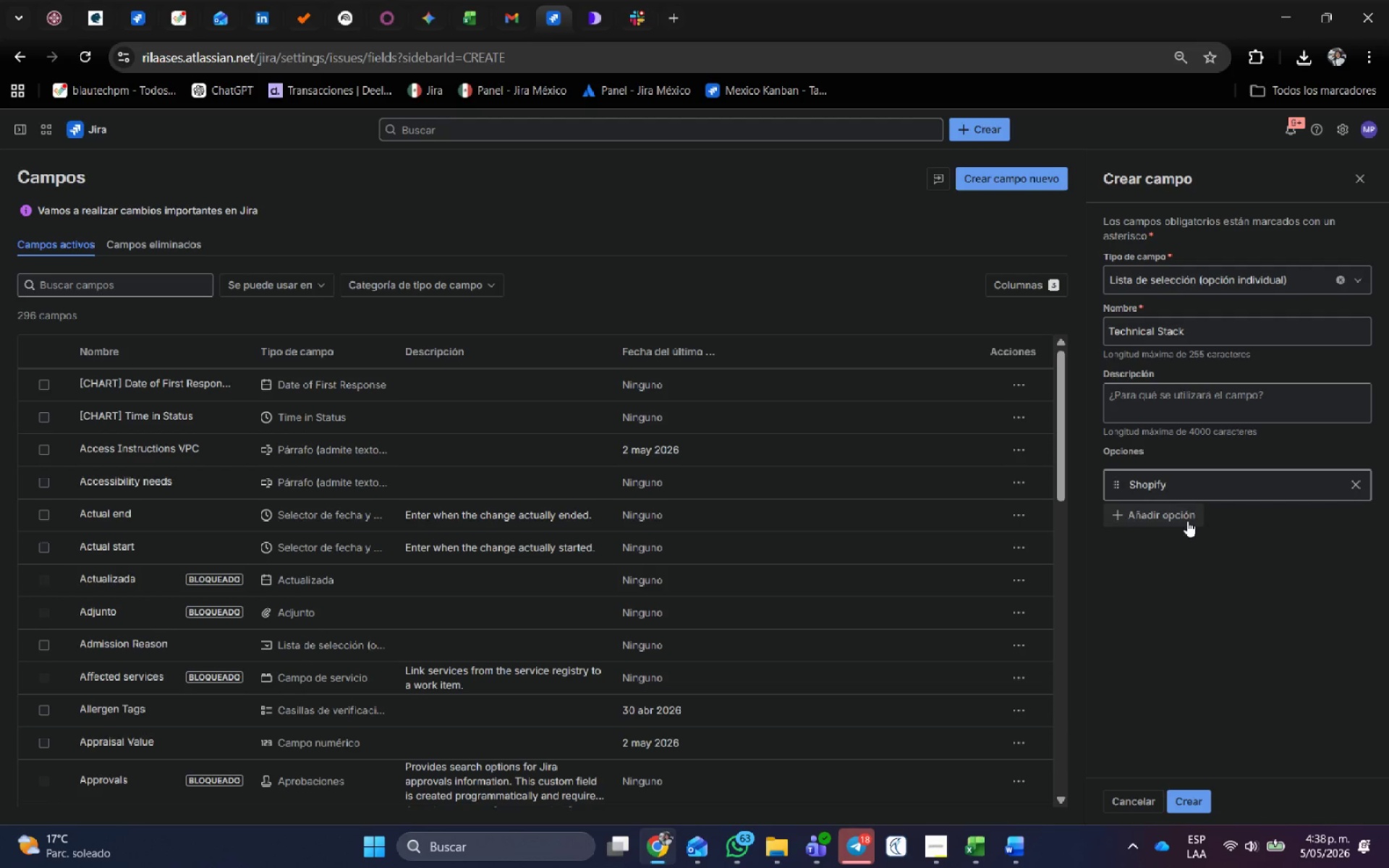 
key(Control+V)
 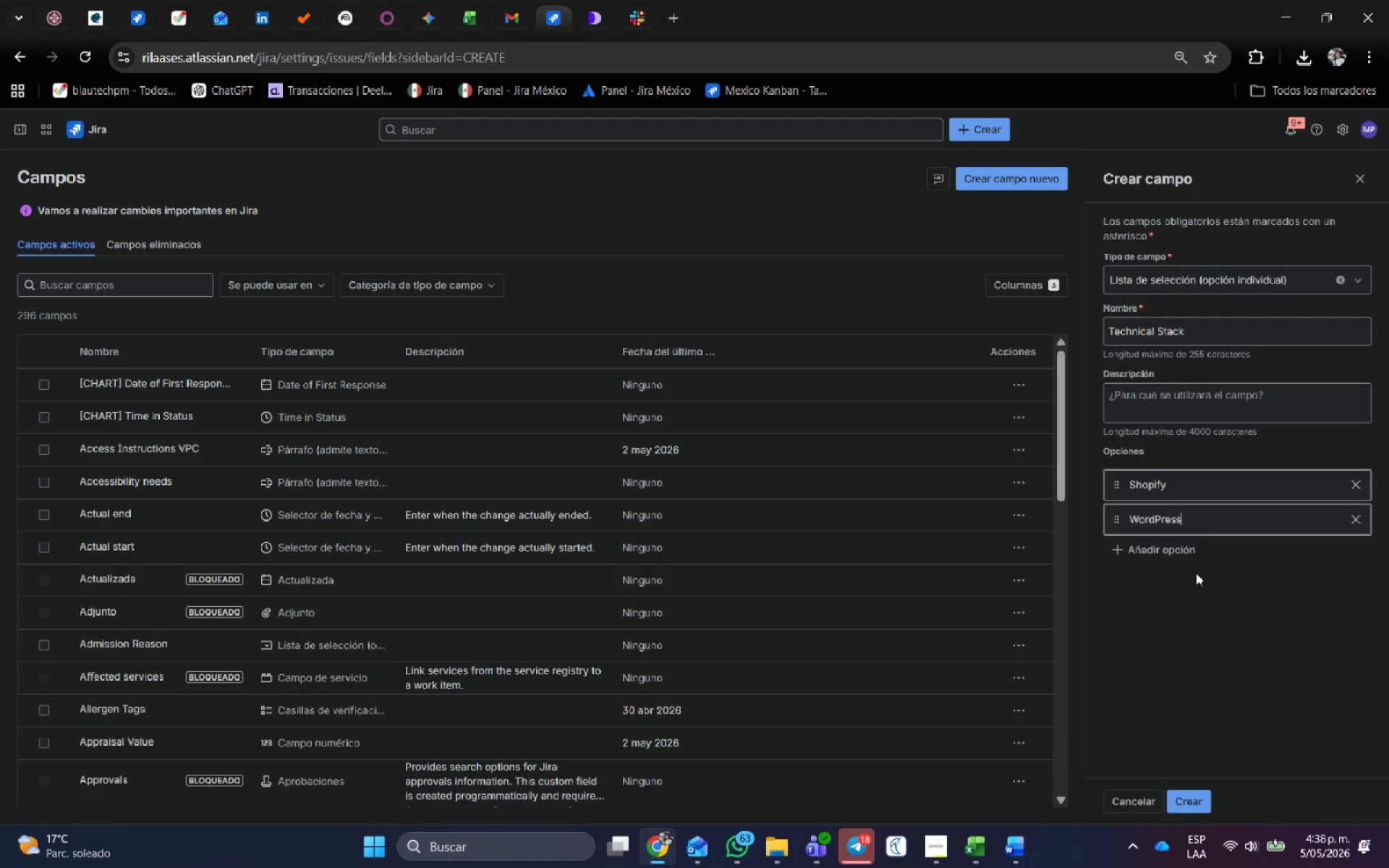 
key(Alt+AltLeft)
 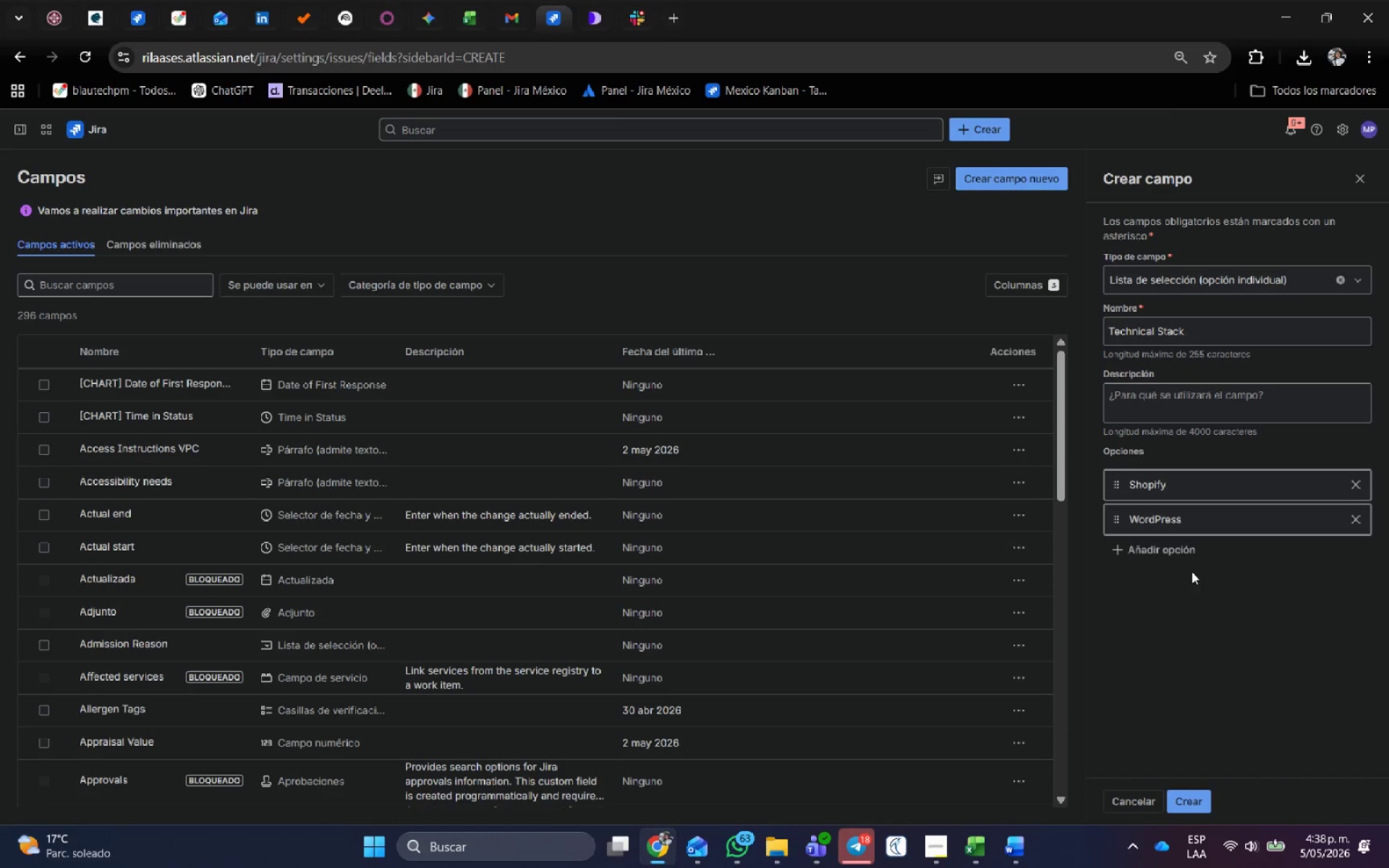 
key(Alt+Tab)
 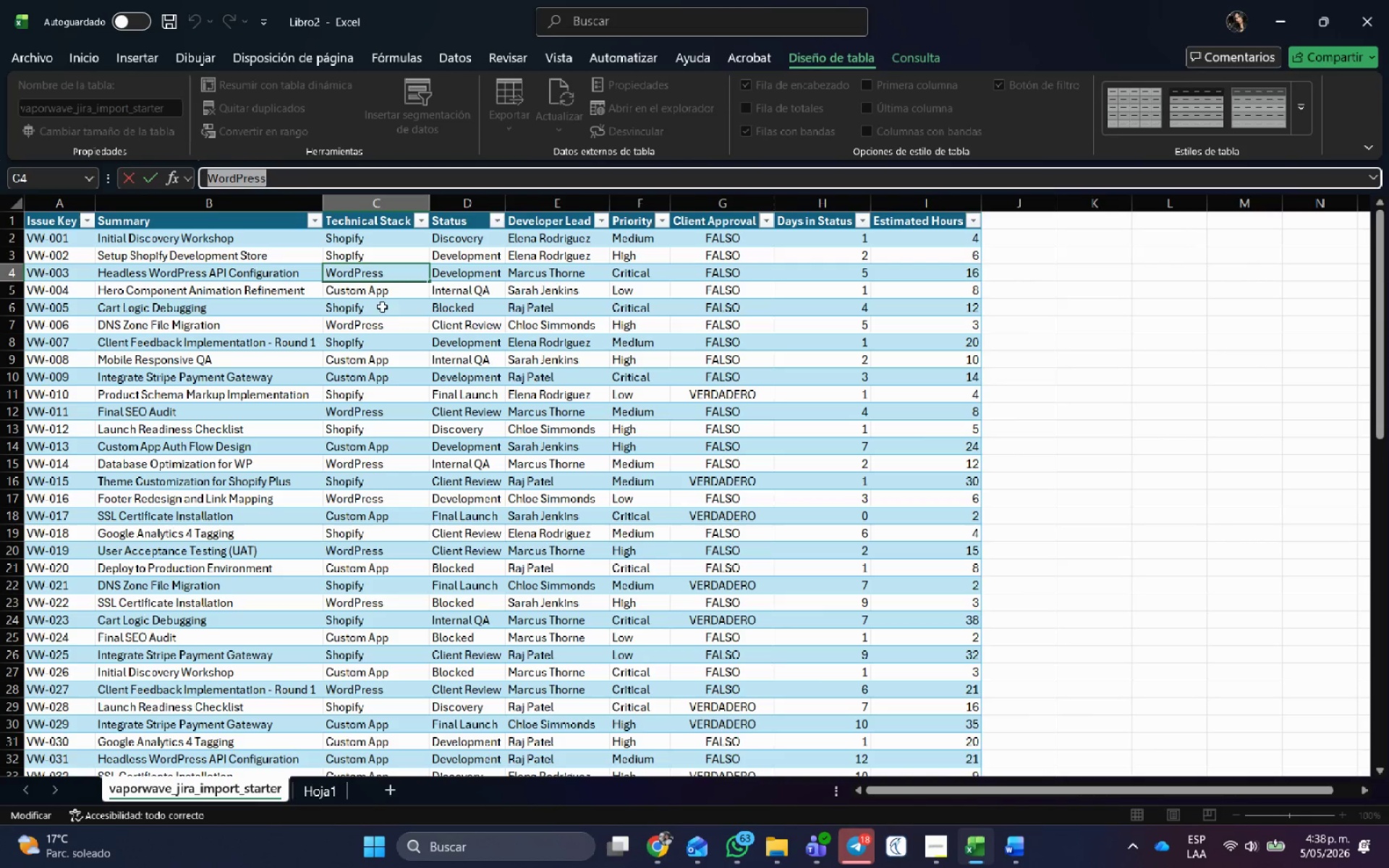 
left_click([383, 297])
 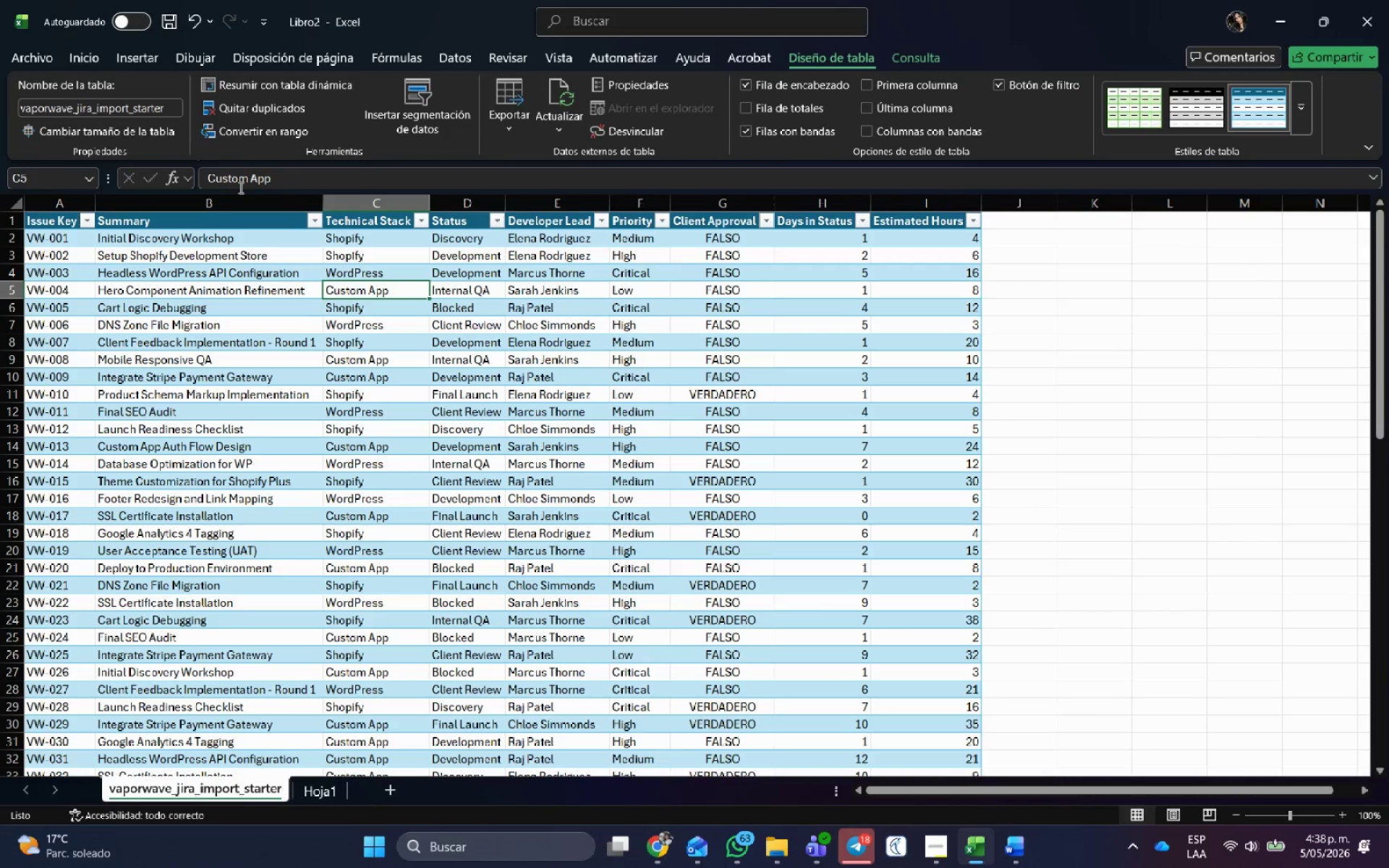 
double_click([239, 187])
 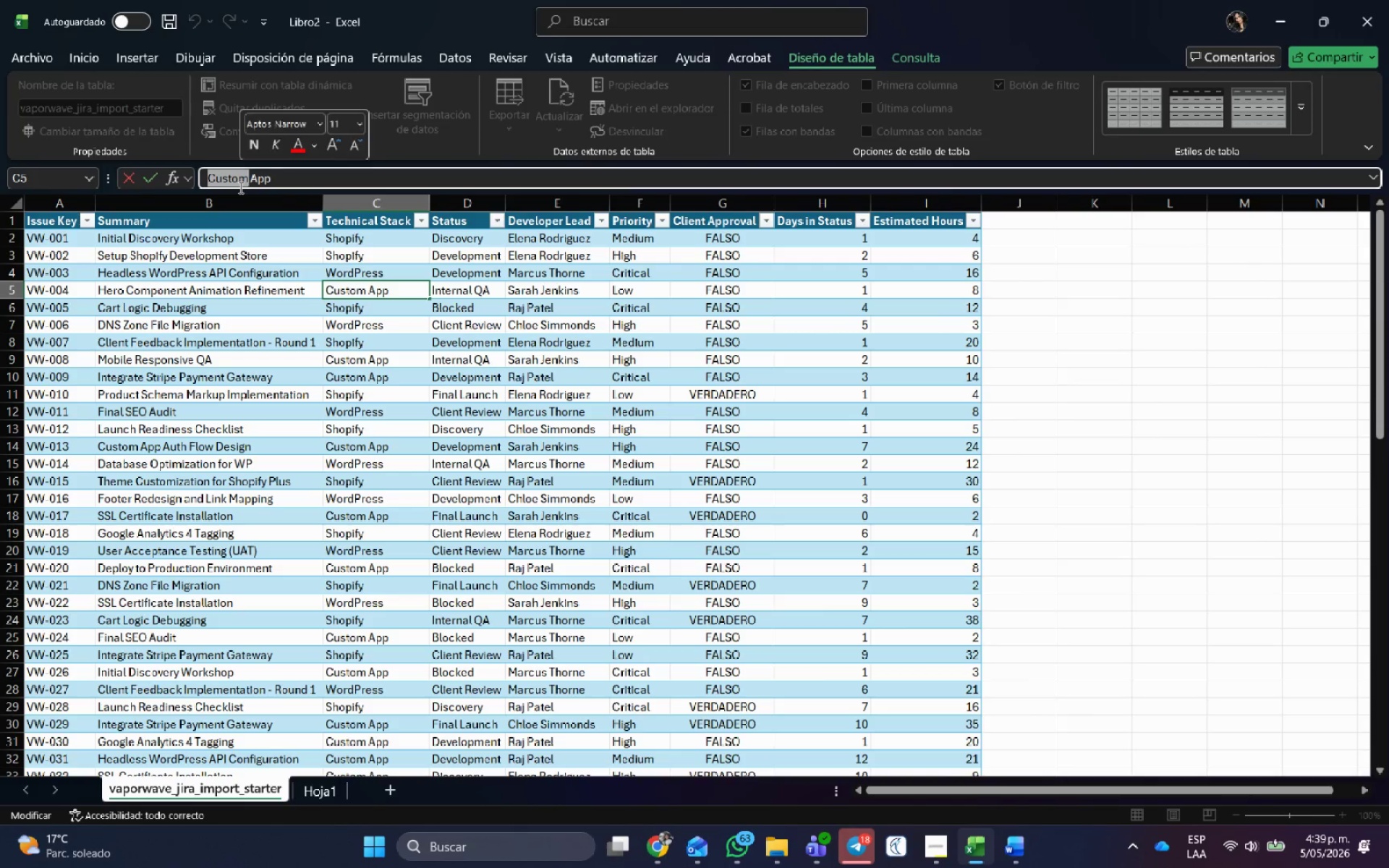 
triple_click([239, 187])
 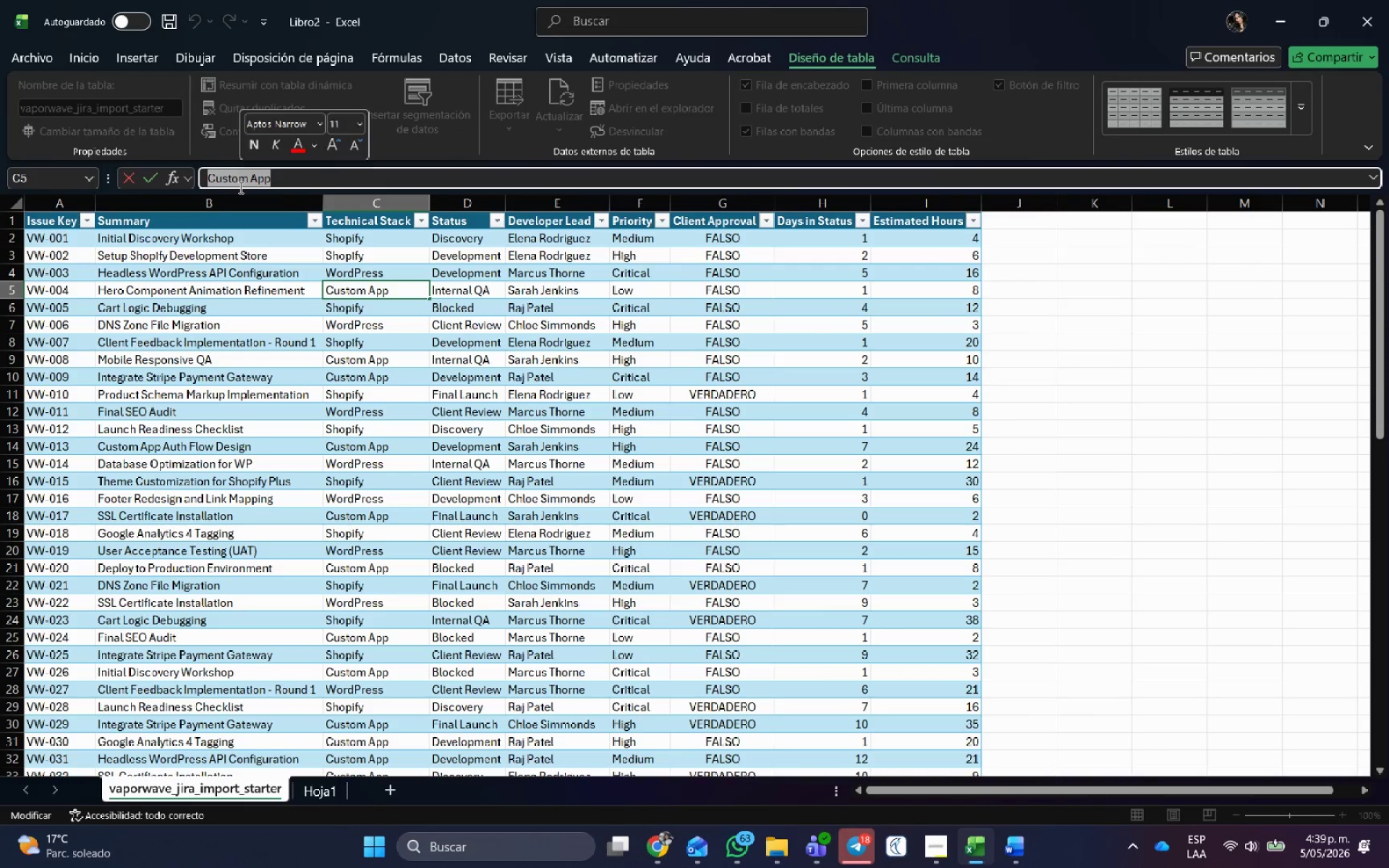 
key(Control+C)
 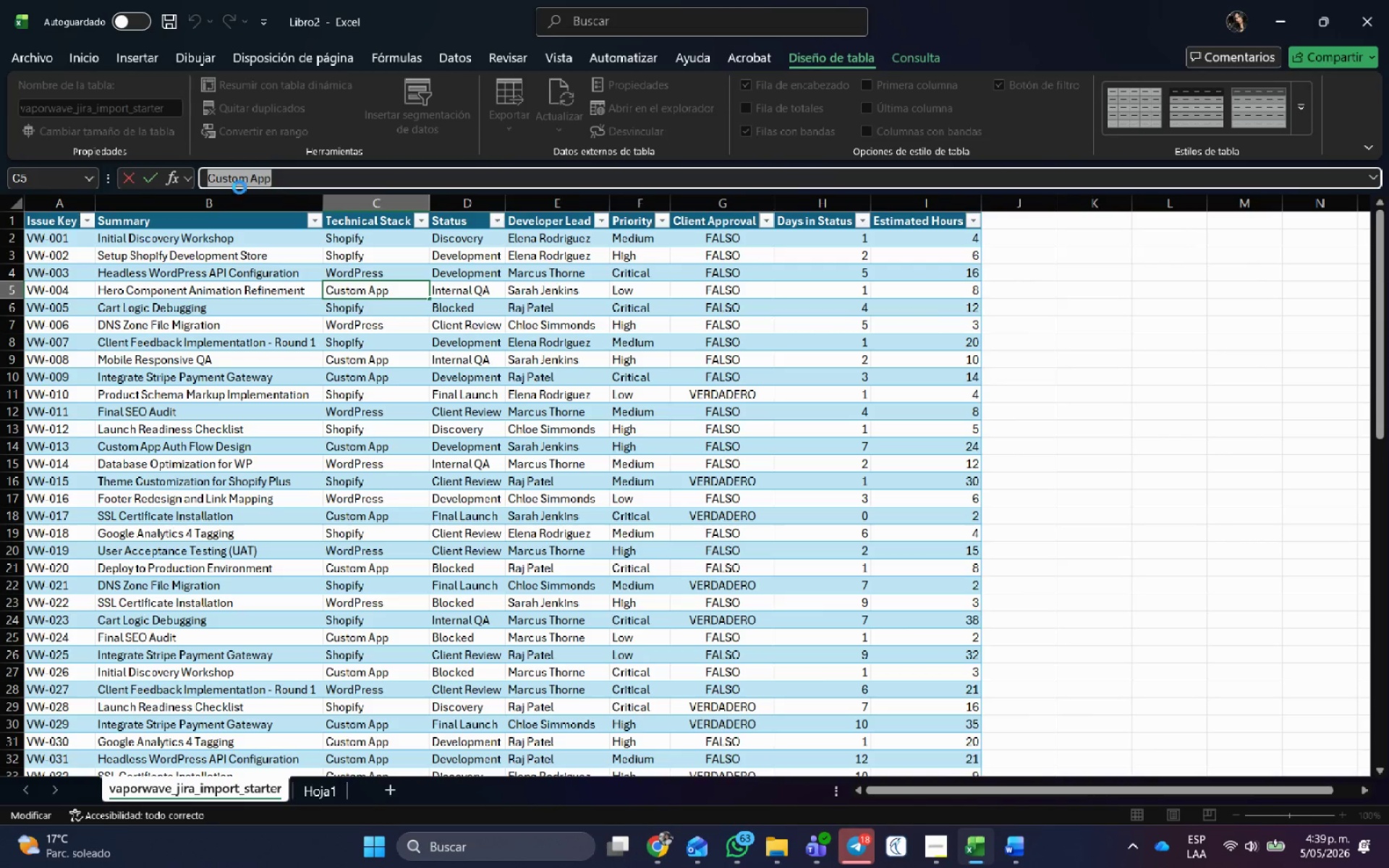 
key(Control+C)
 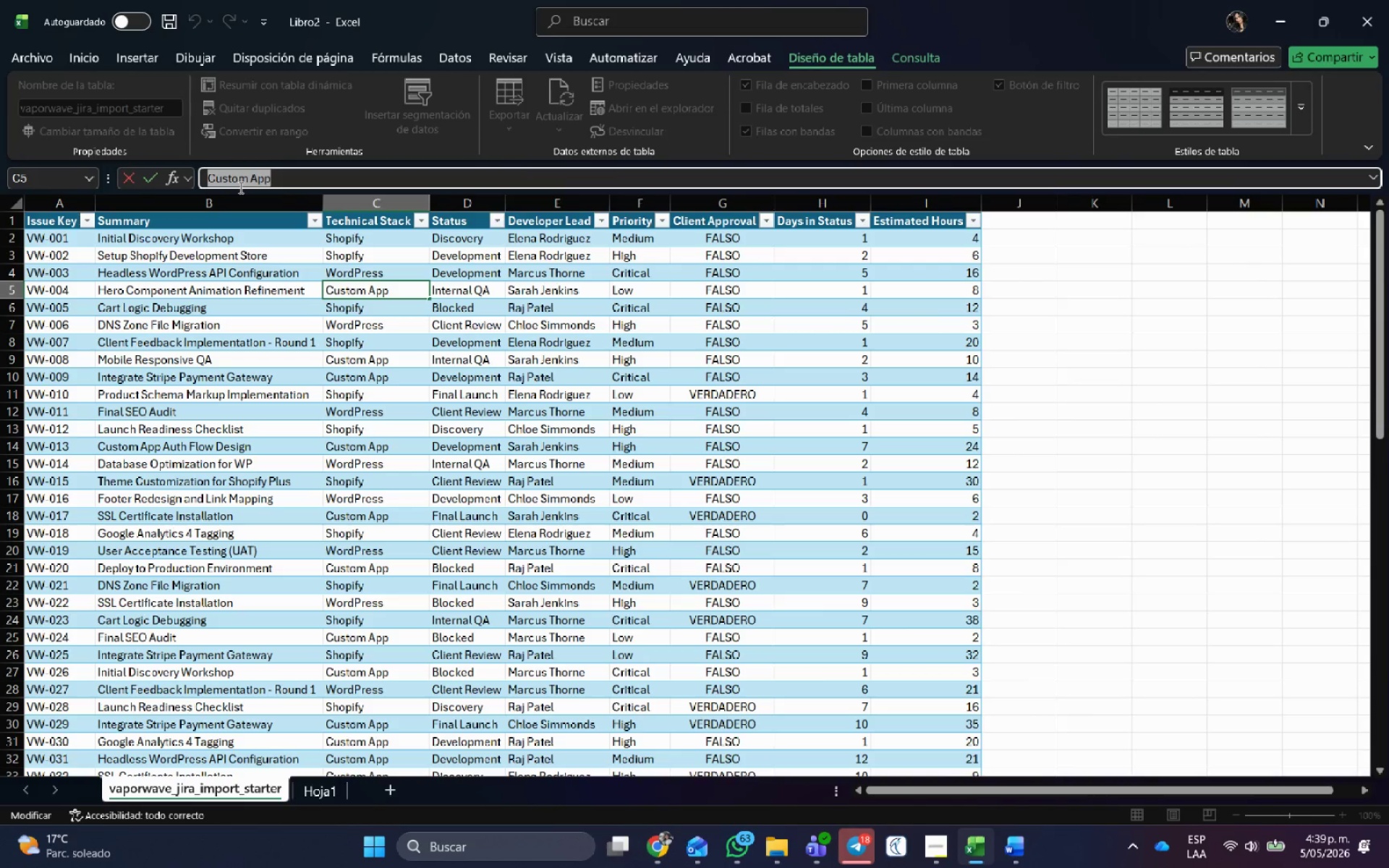 
key(Control+C)
 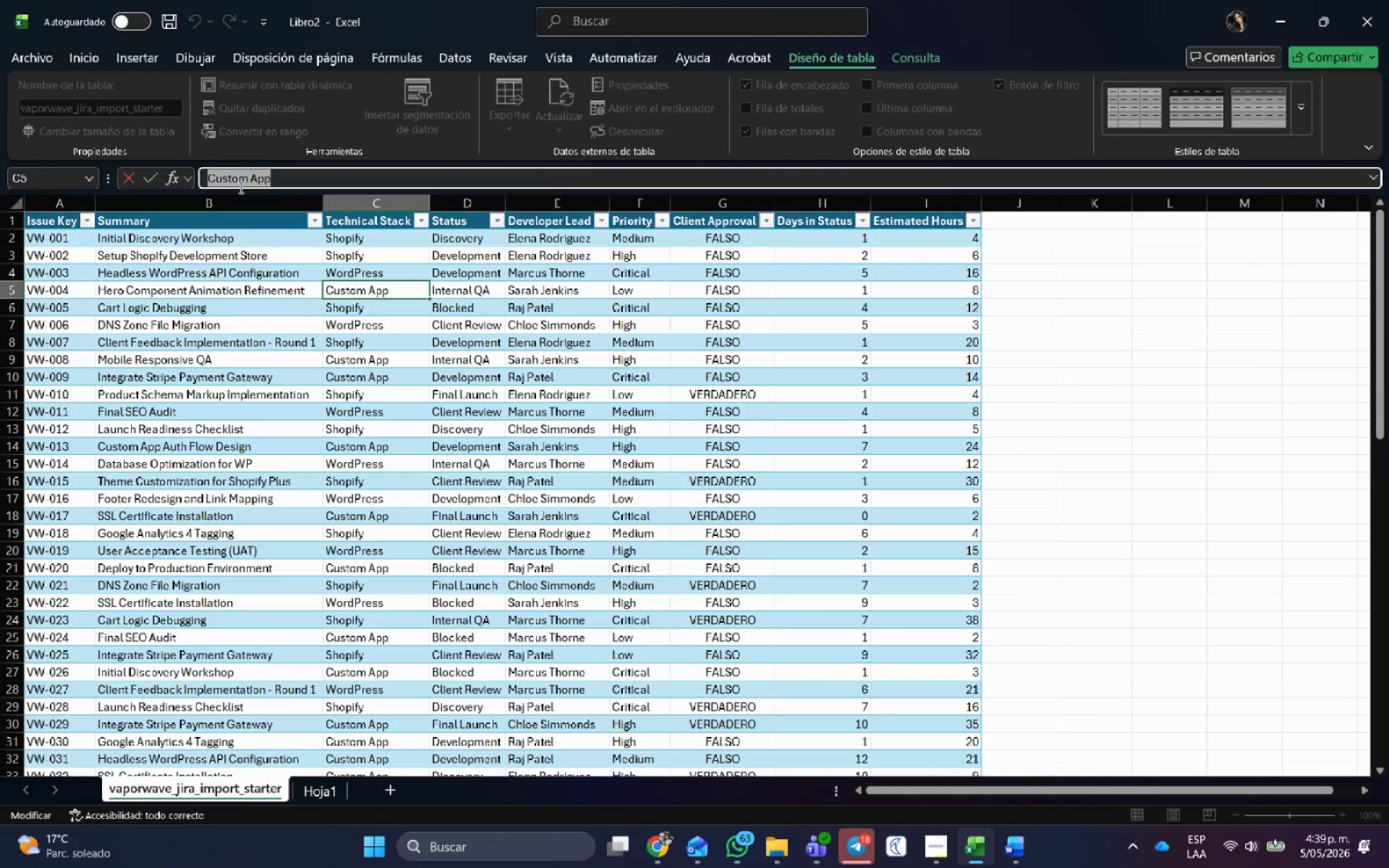 
key(Alt+AltLeft)
 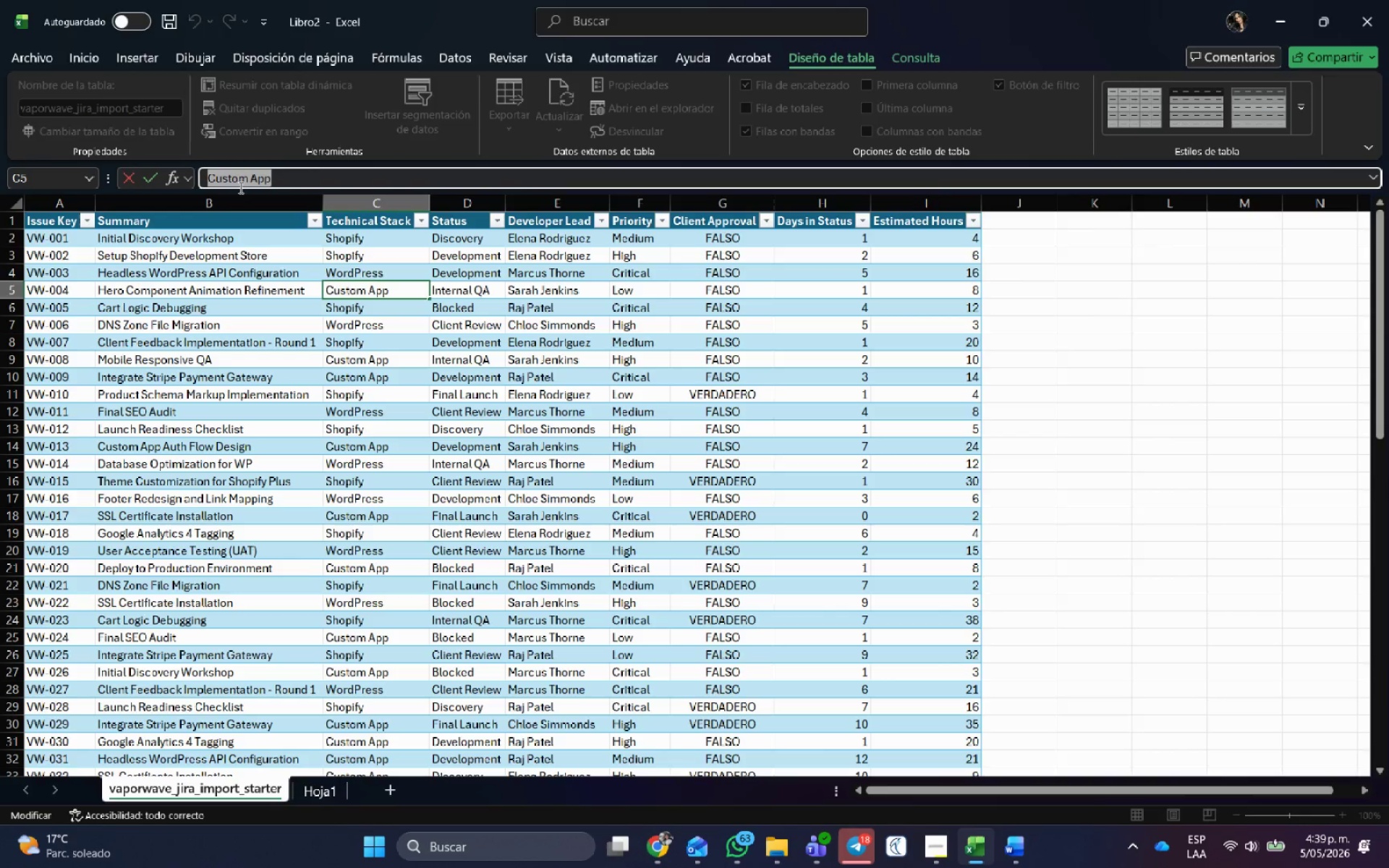 
key(Alt+Tab)
 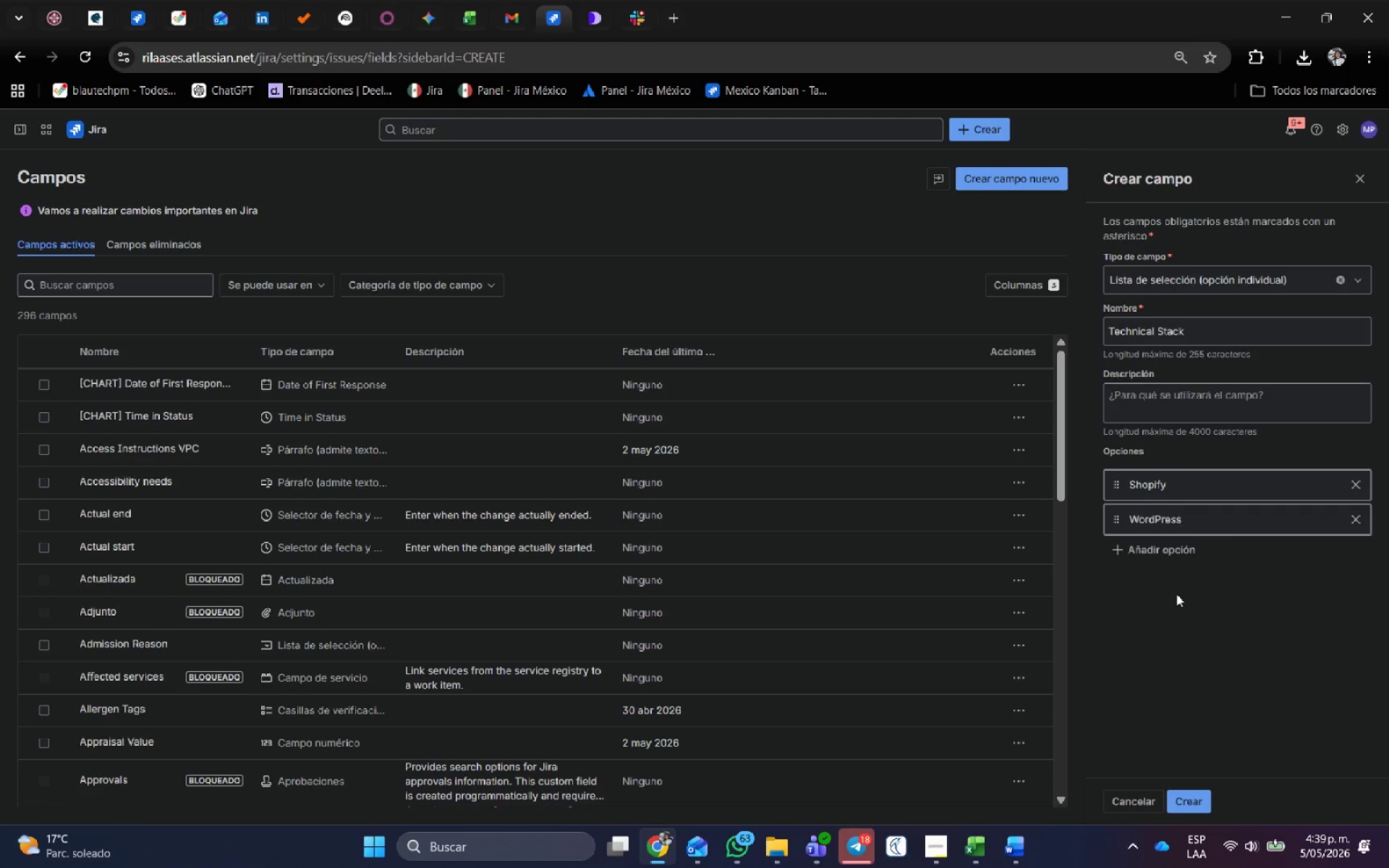 
left_click([1158, 546])
 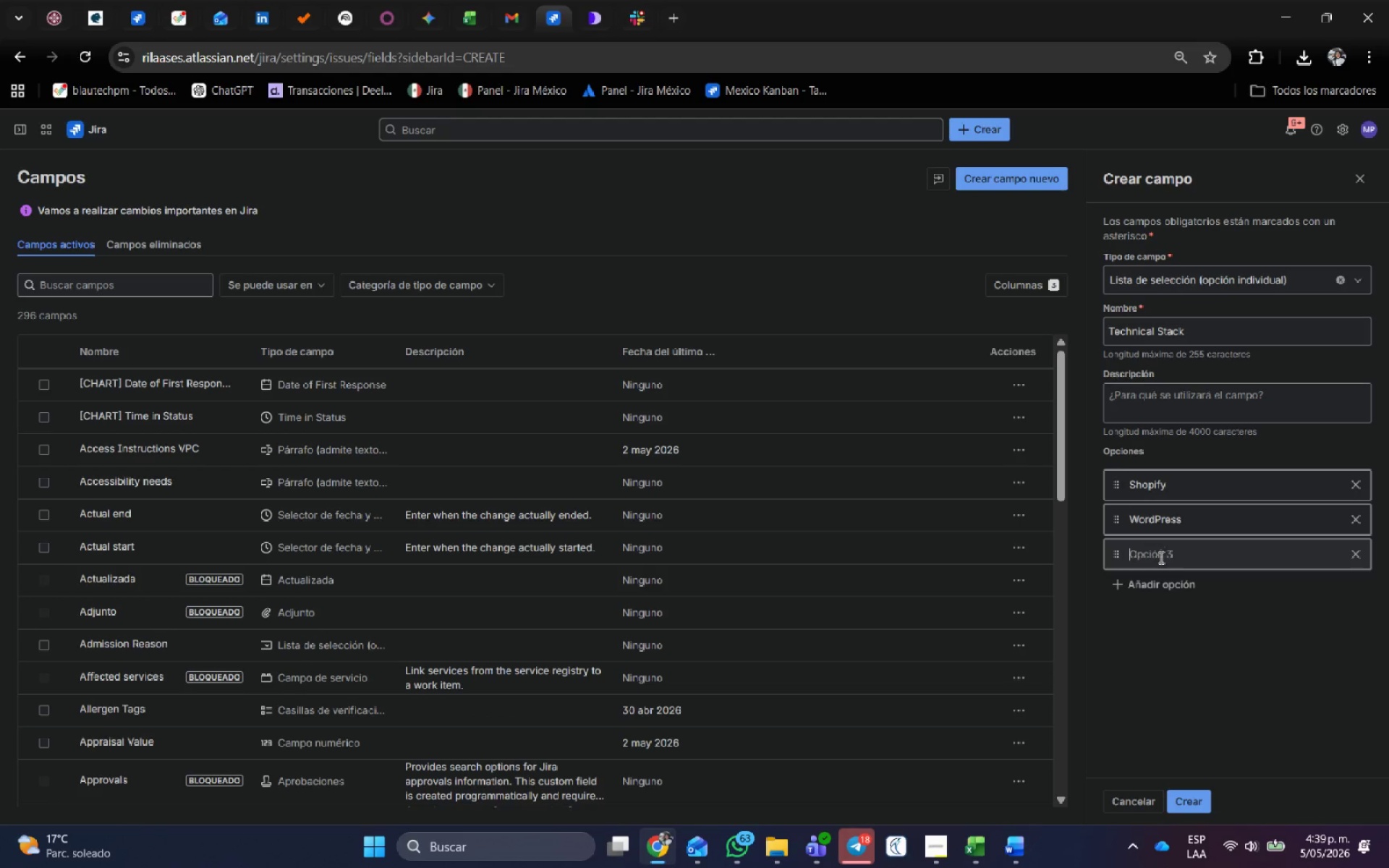 
left_click([1160, 561])
 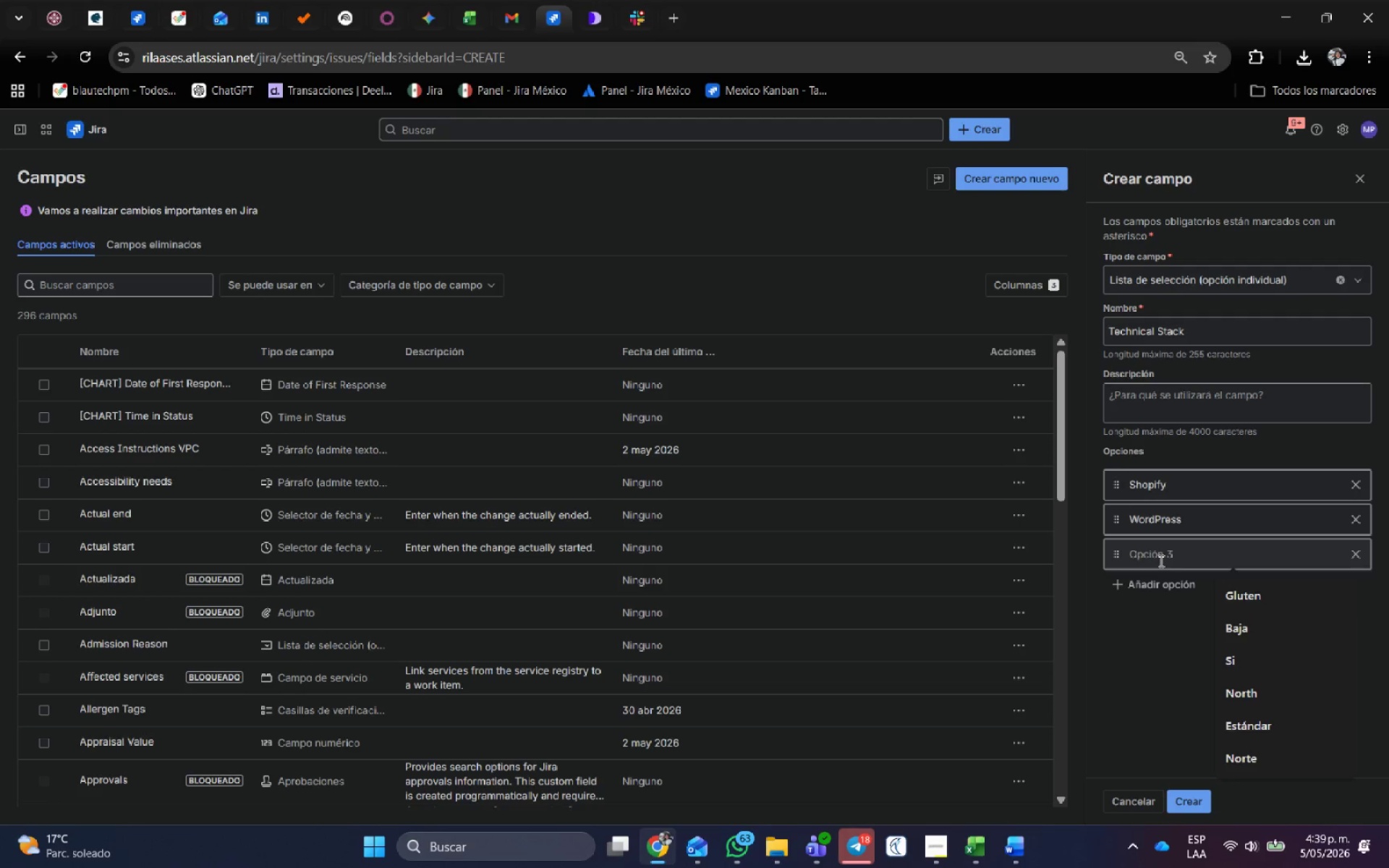 
key(Control+ControlLeft)
 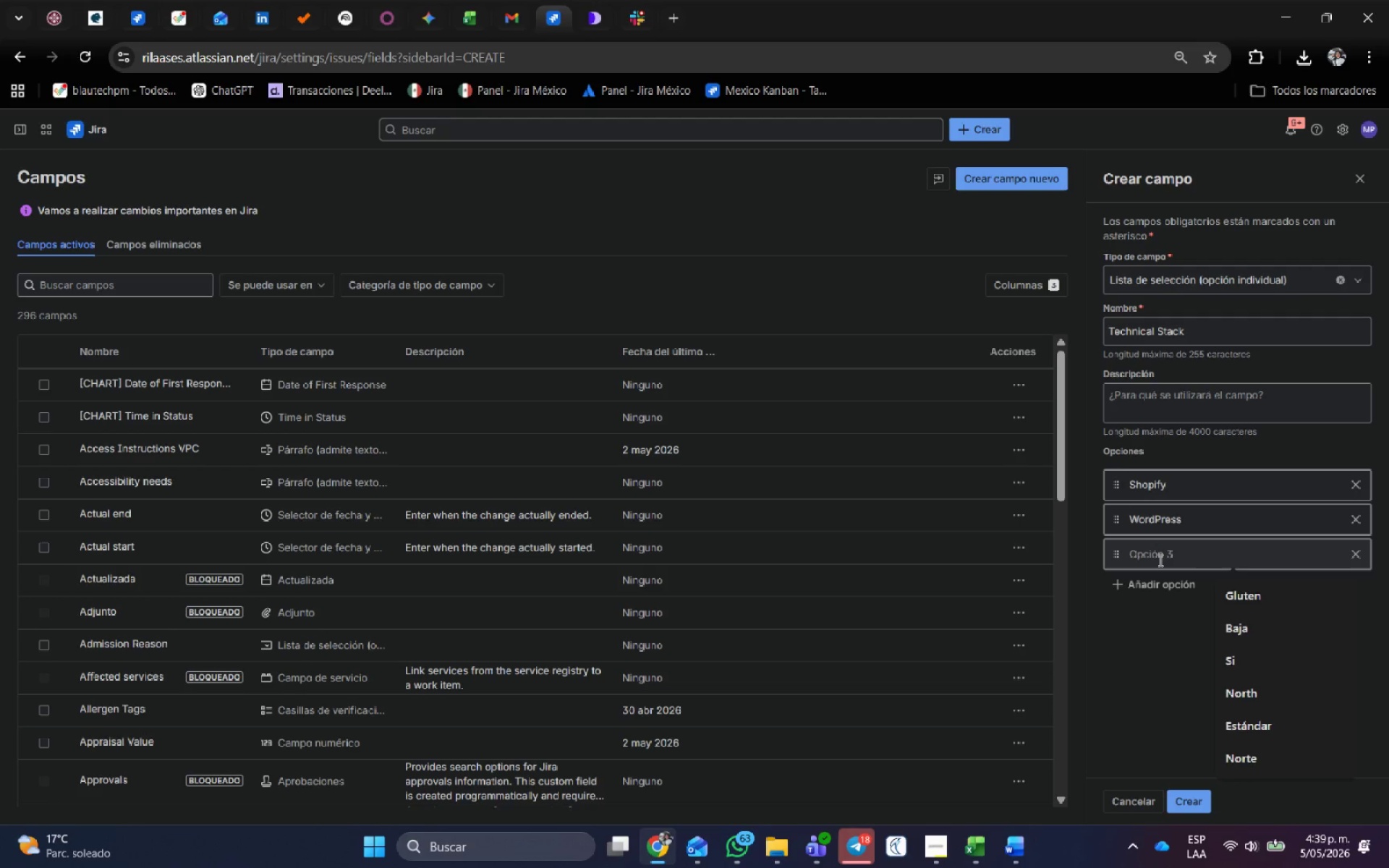 
key(Control+V)
 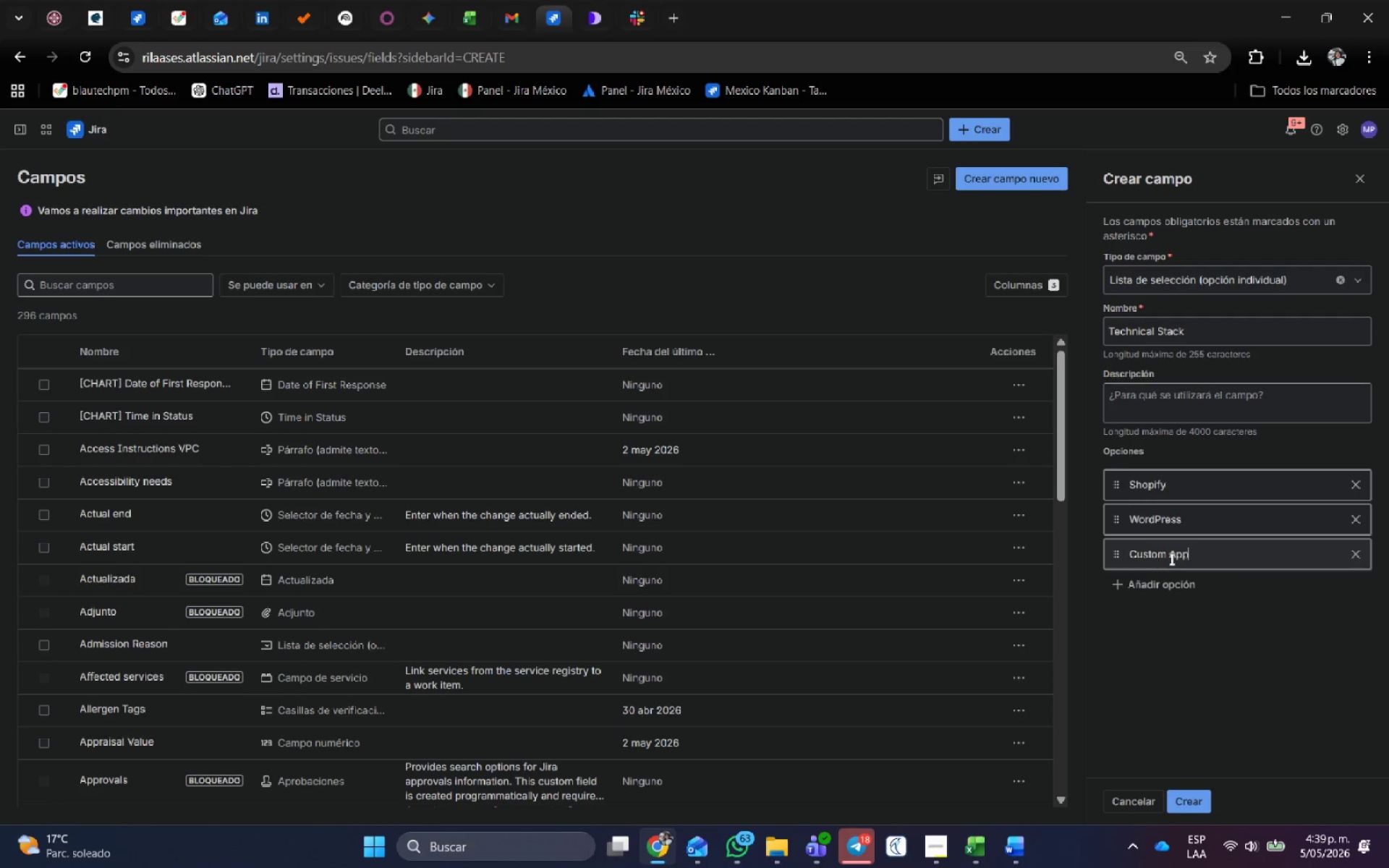 
key(Alt+AltLeft)
 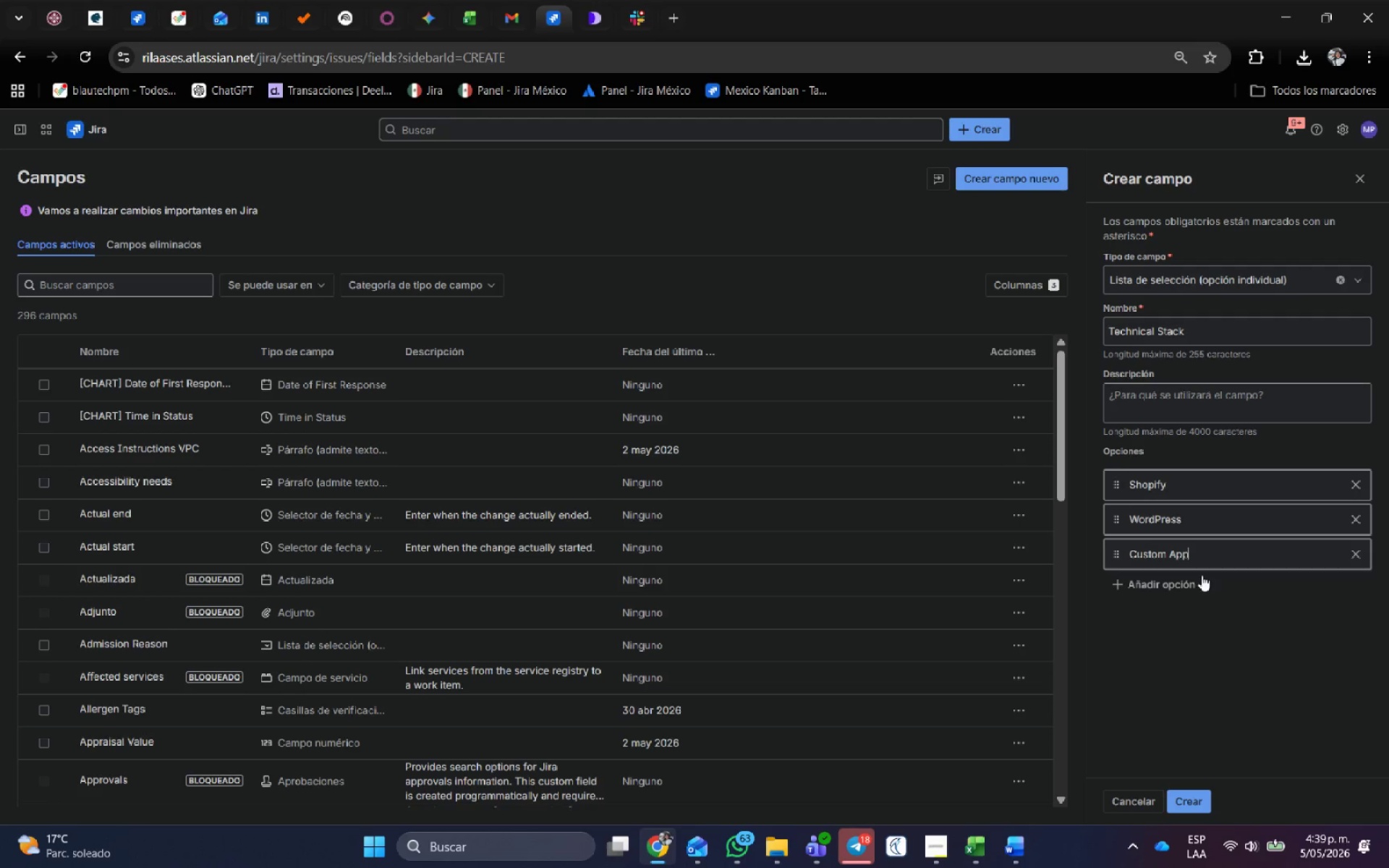 
key(Alt+Tab)
 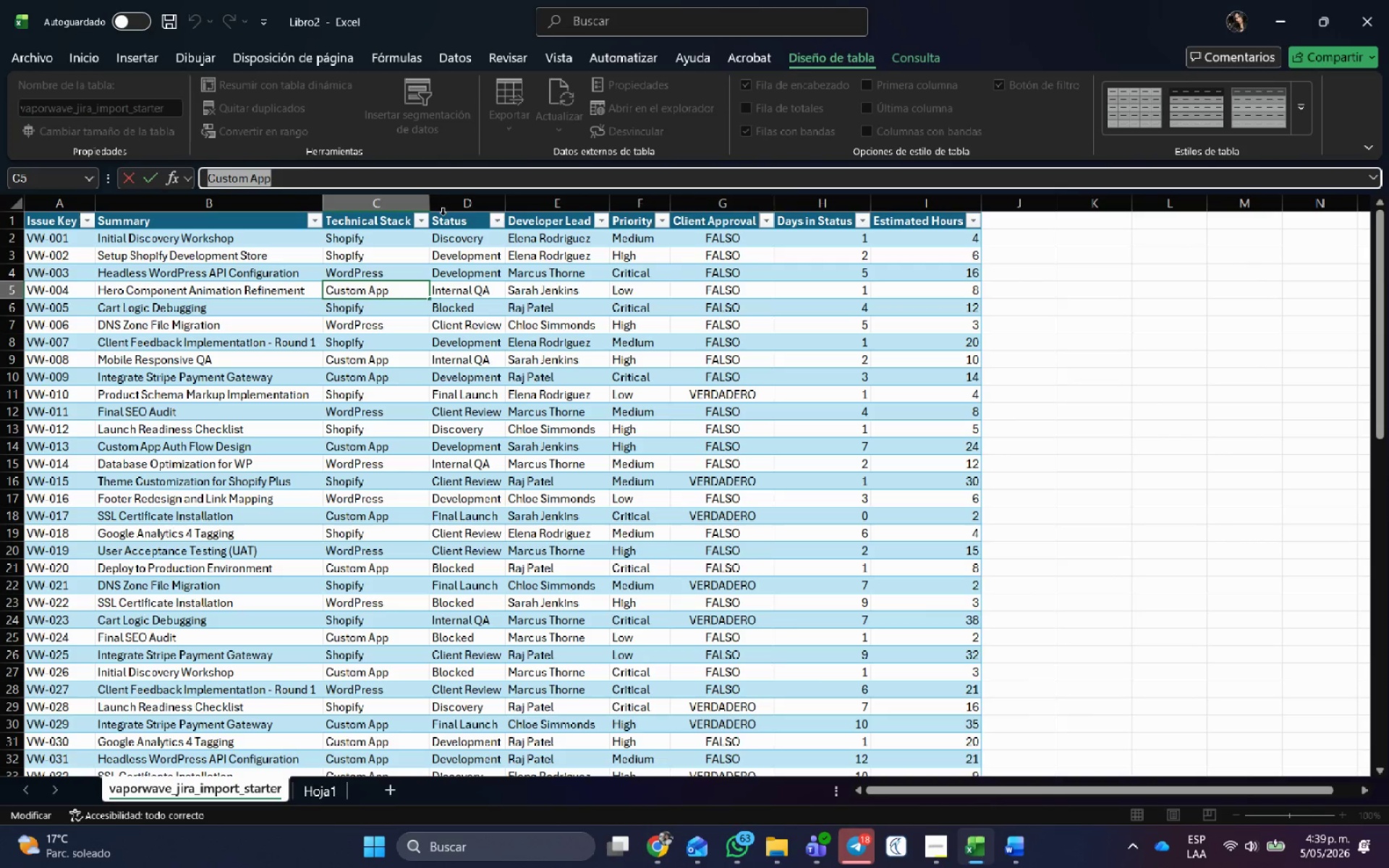 
left_click([423, 216])
 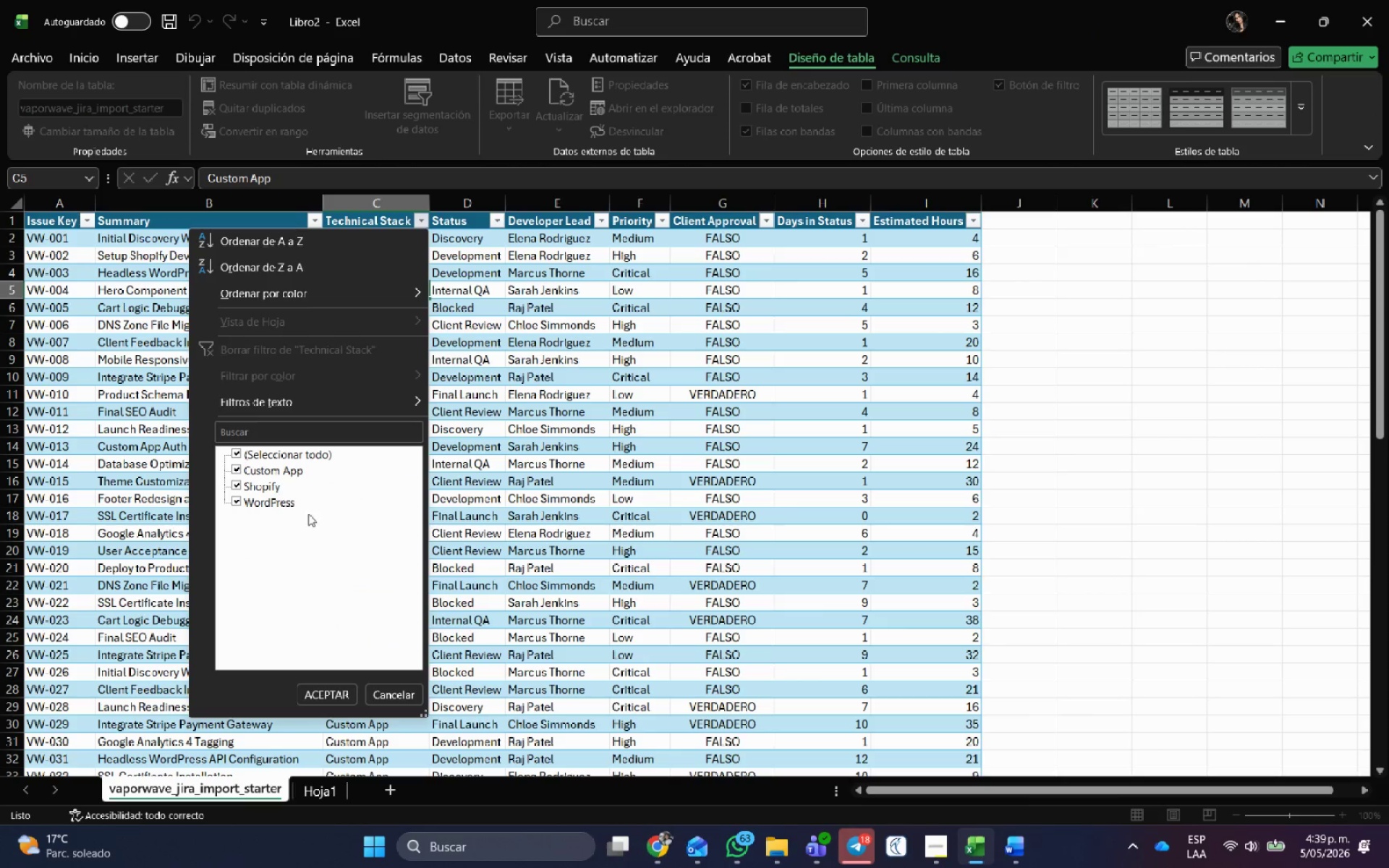 
key(Alt+AltLeft)
 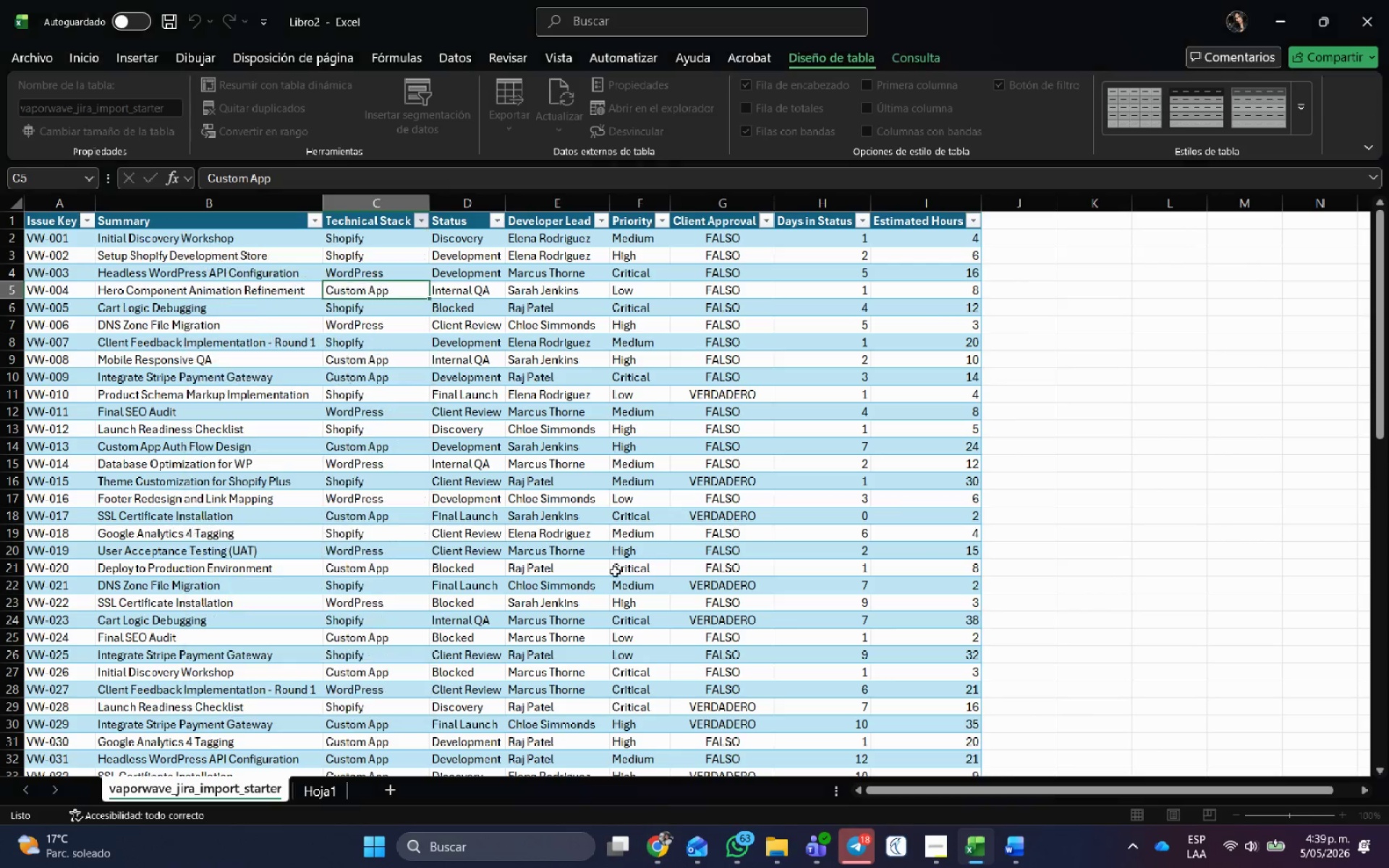 
key(Alt+Tab)
 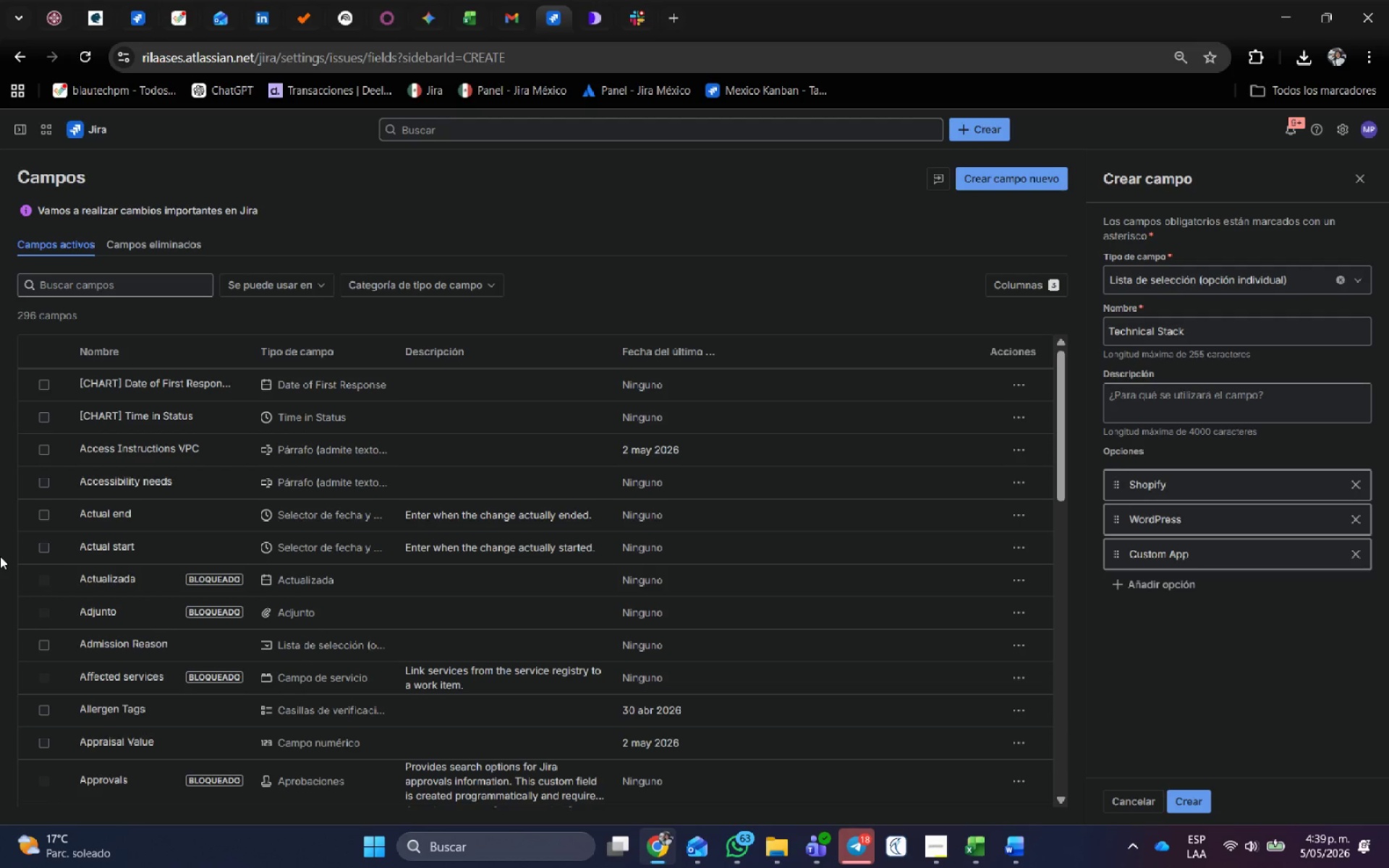 
wait(5.58)
 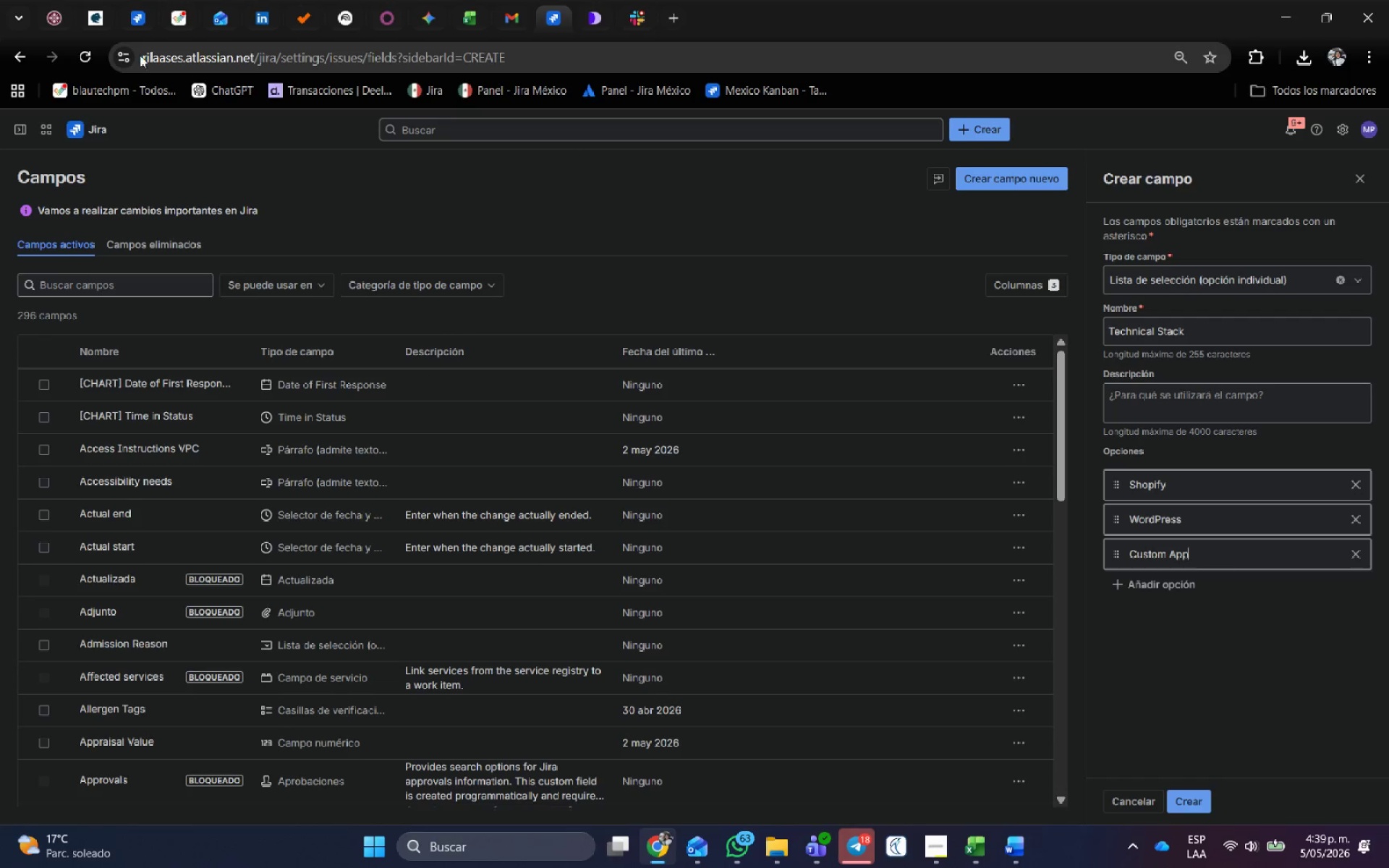 
left_click([1194, 809])
 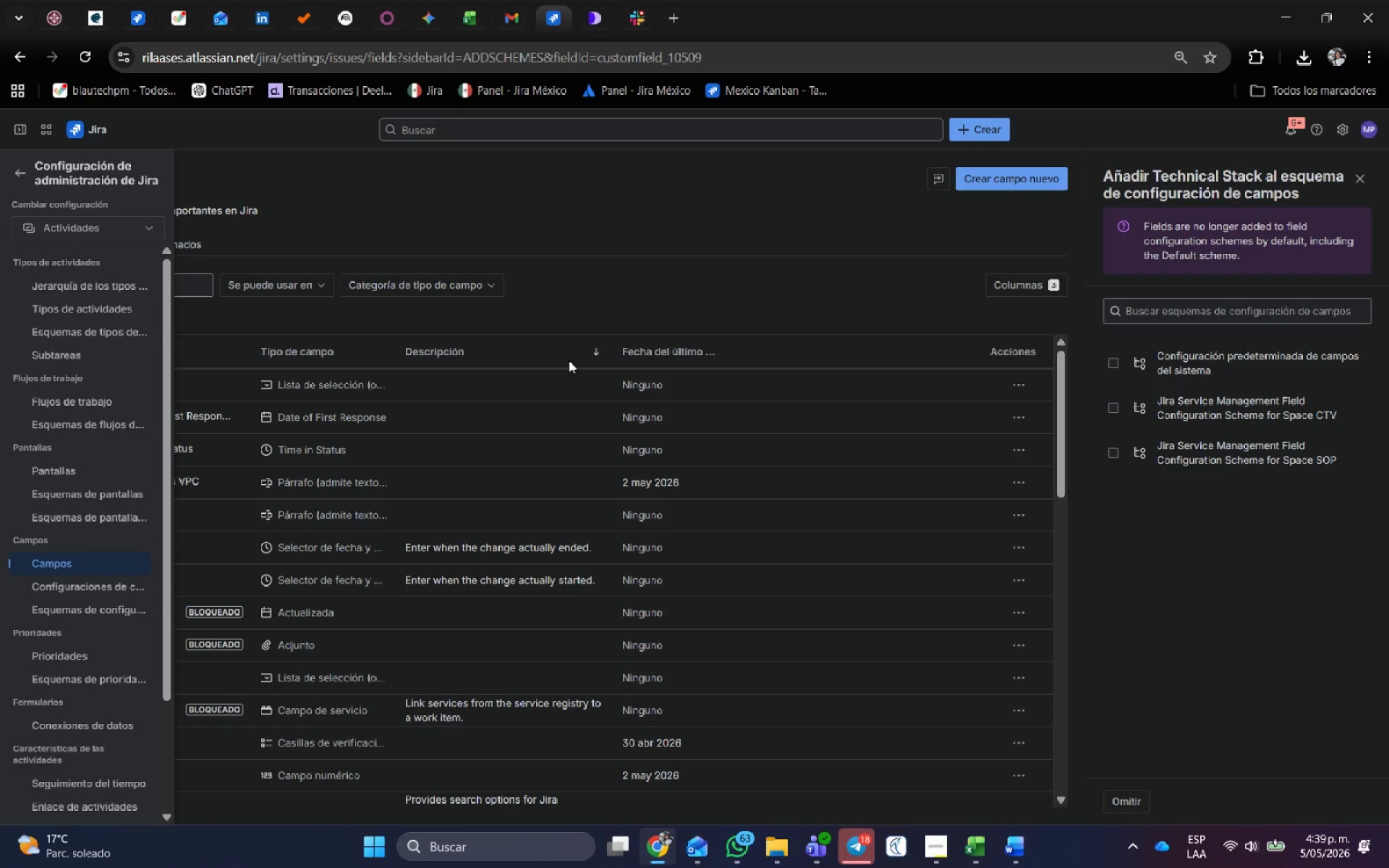 
wait(22.7)
 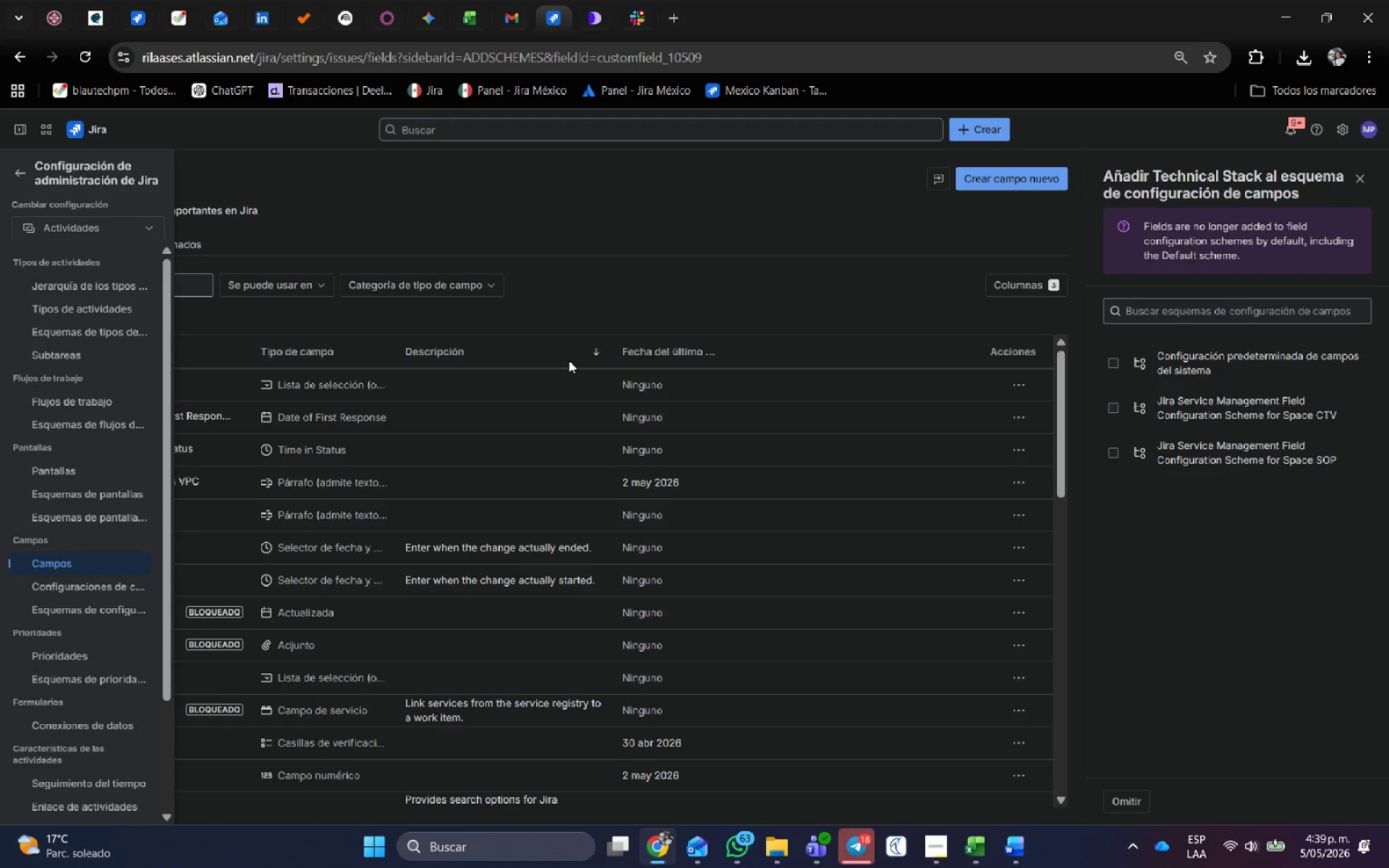 
left_click([1015, 386])
 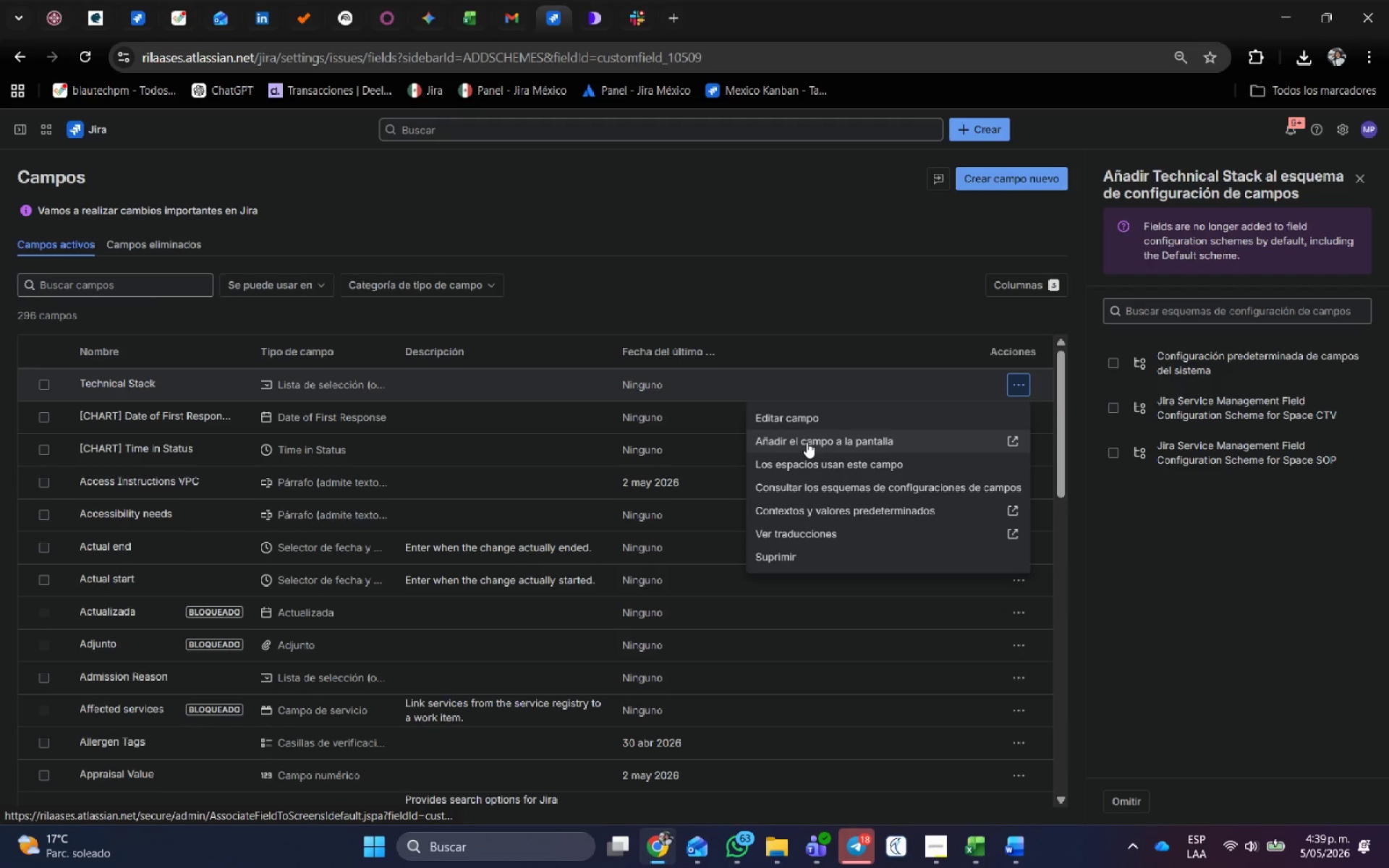 
left_click([807, 442])
 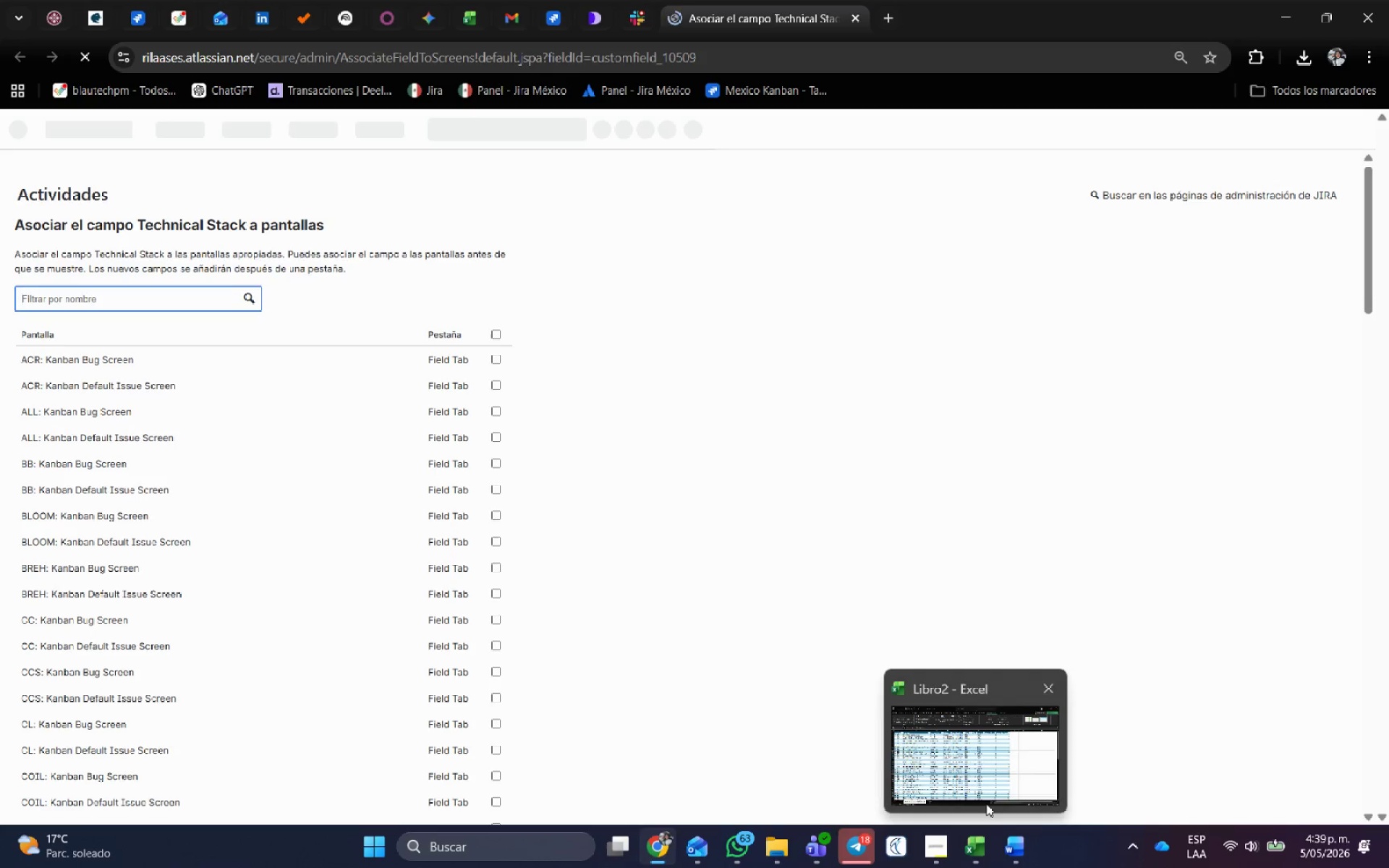 
left_click([936, 848])